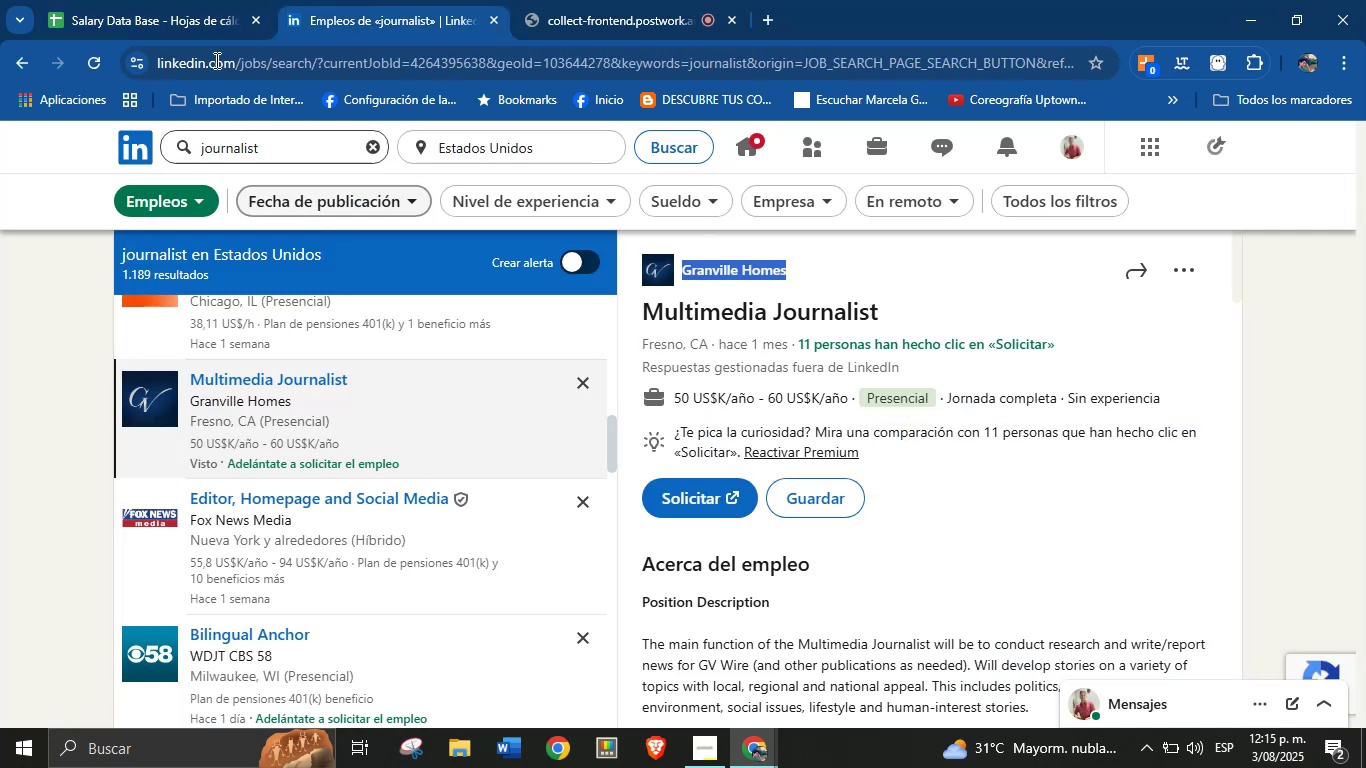 
left_click([163, 0])
 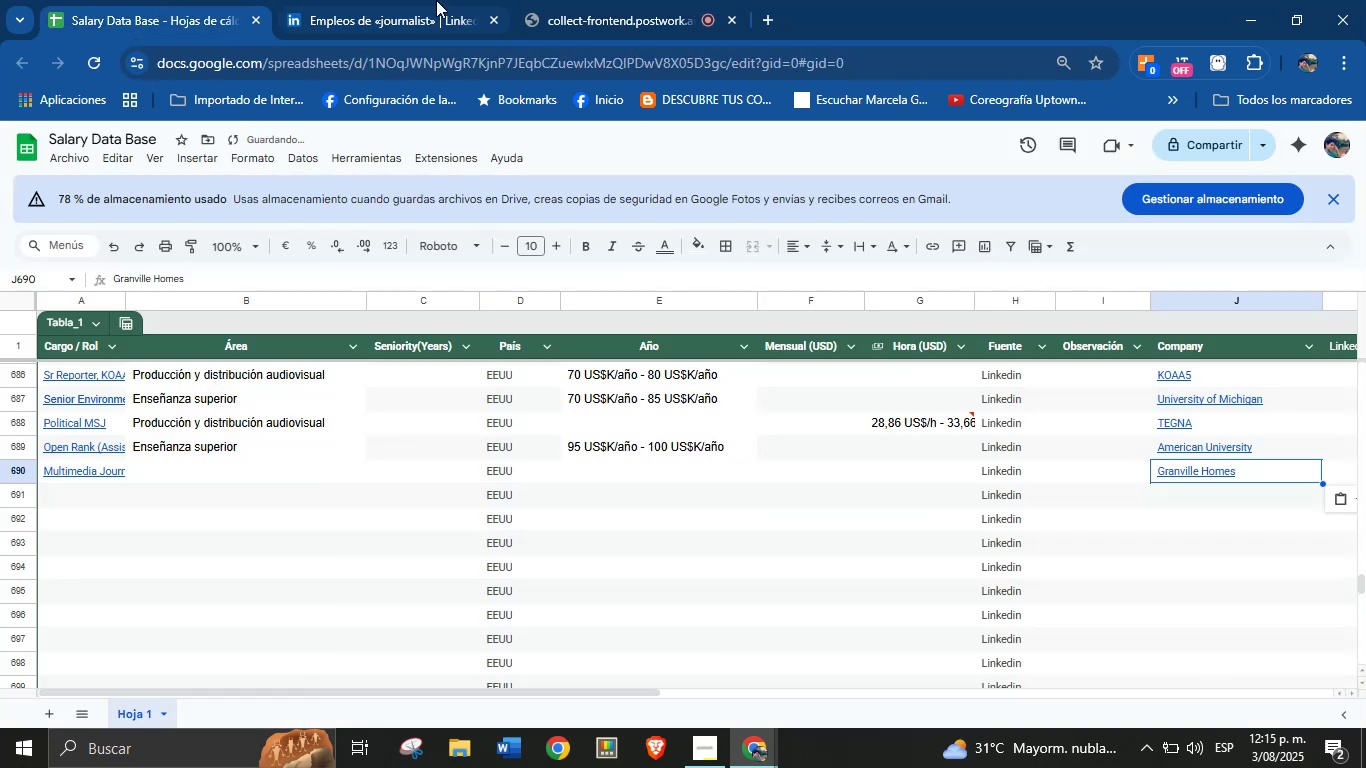 
left_click([453, 0])
 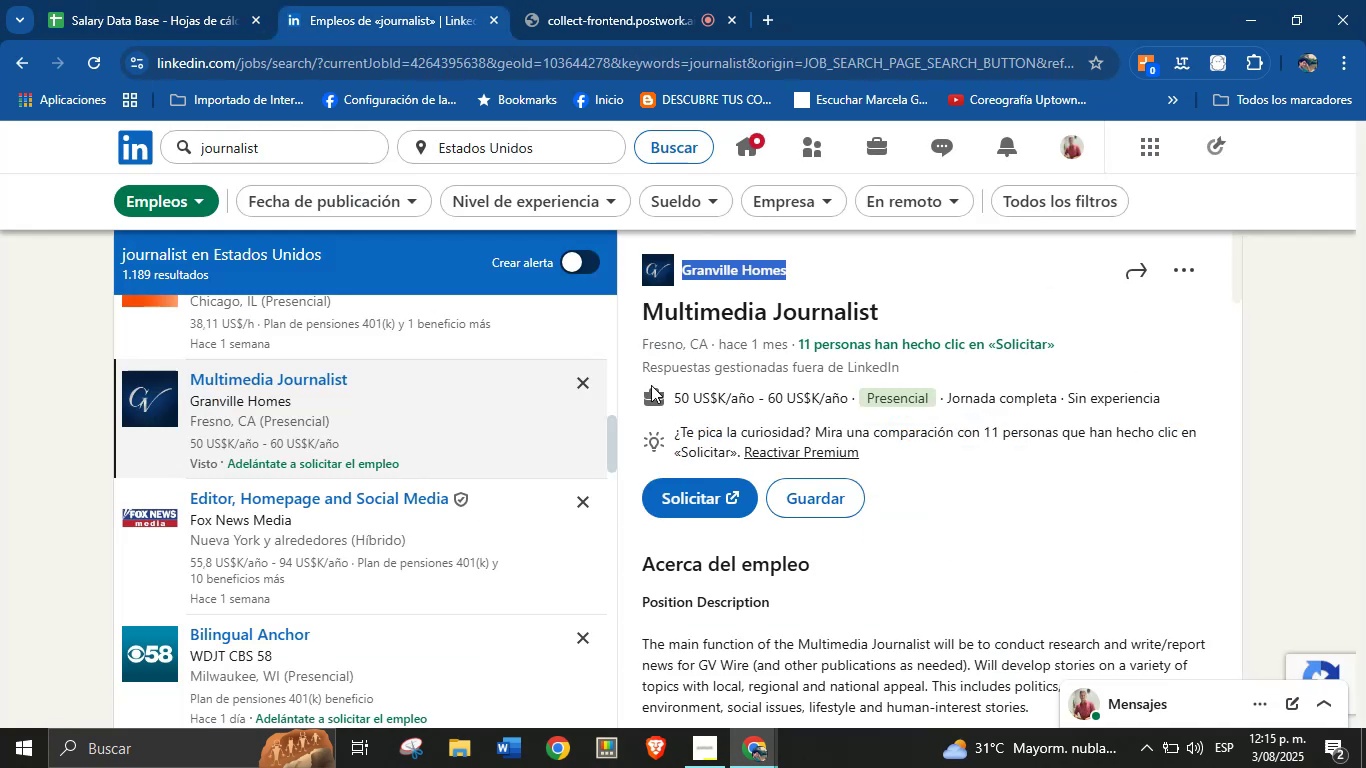 
left_click_drag(start_coordinate=[672, 395], to_coordinate=[854, 405])
 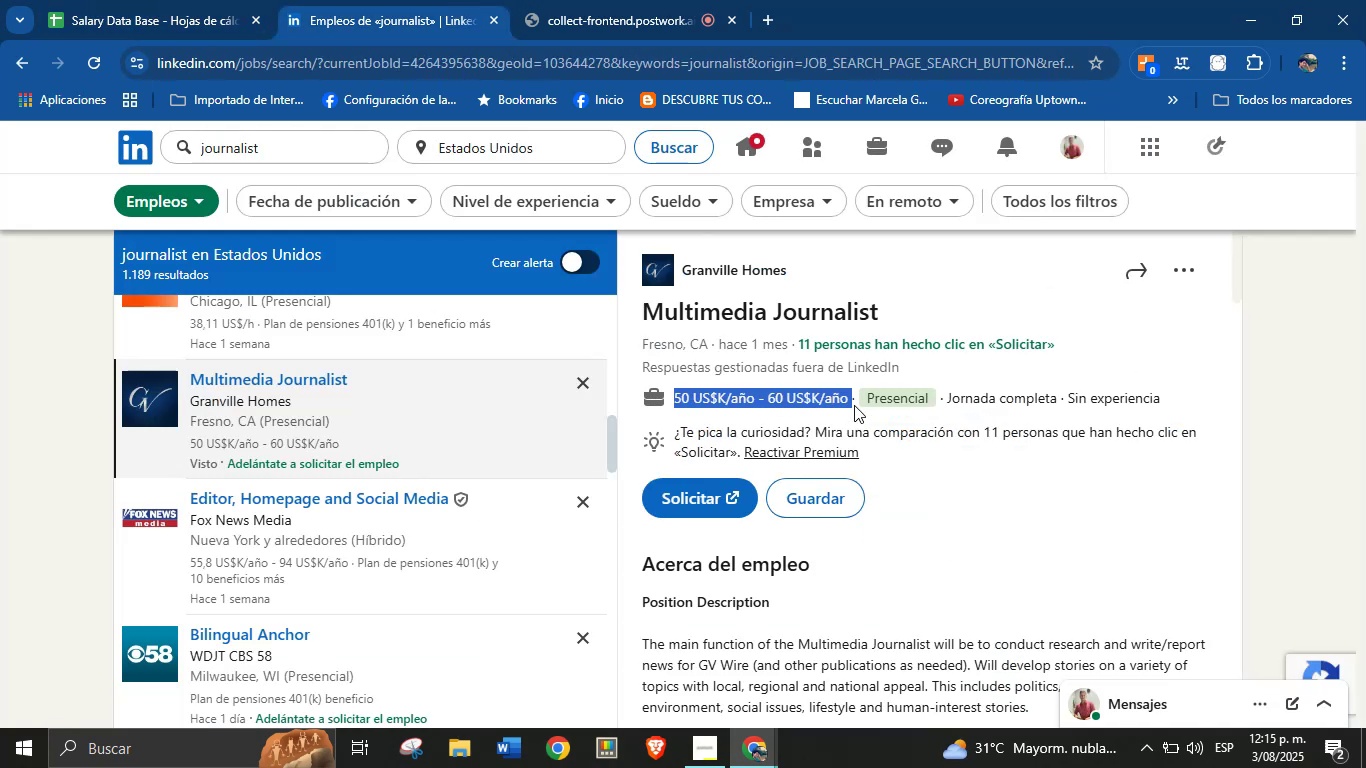 
key(Control+C)
 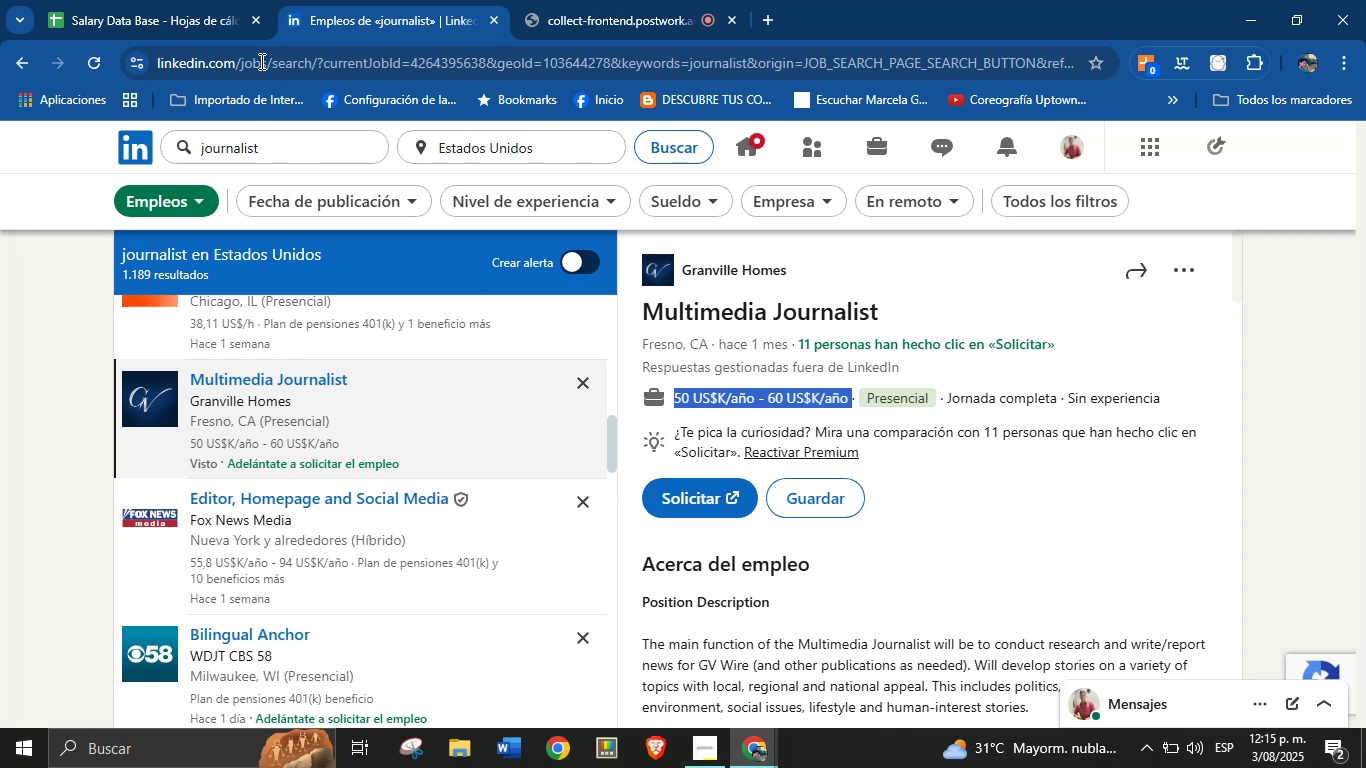 
left_click([207, 0])
 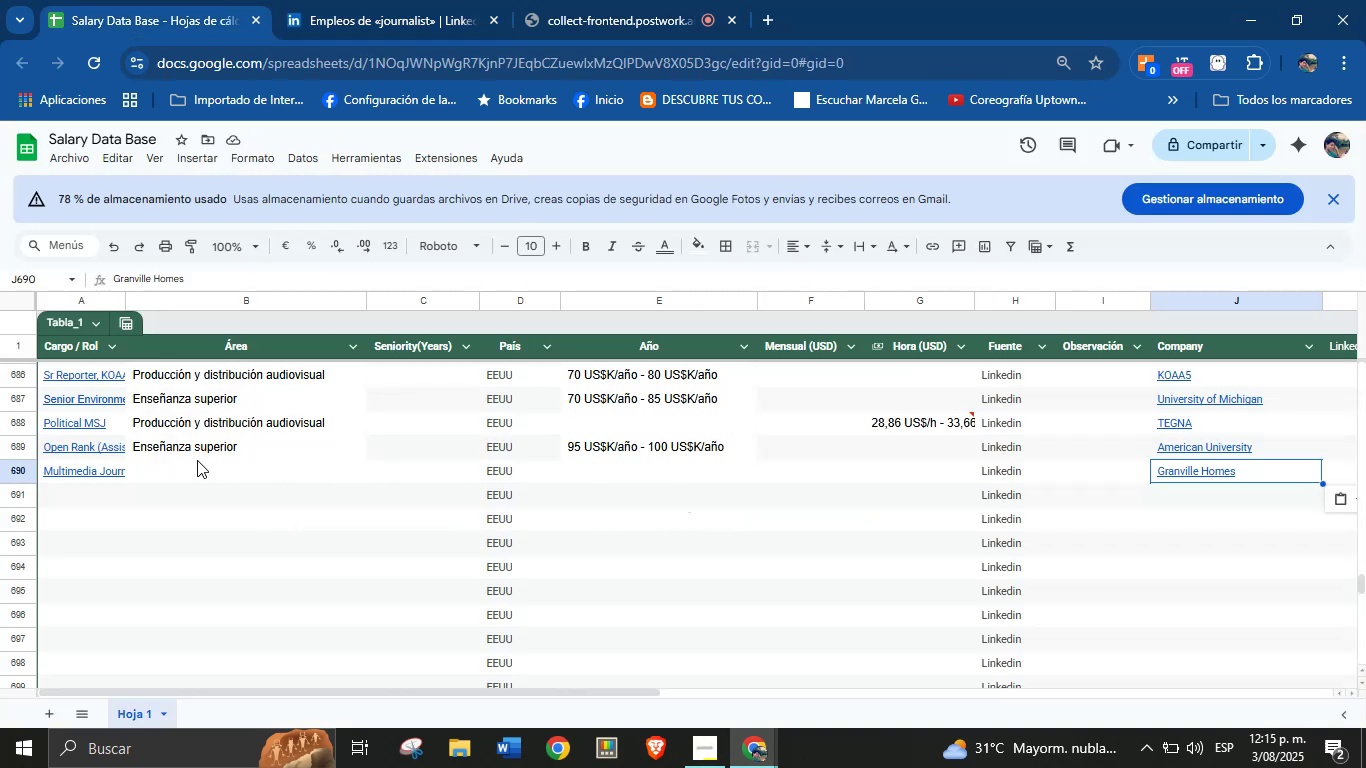 
left_click([599, 486])
 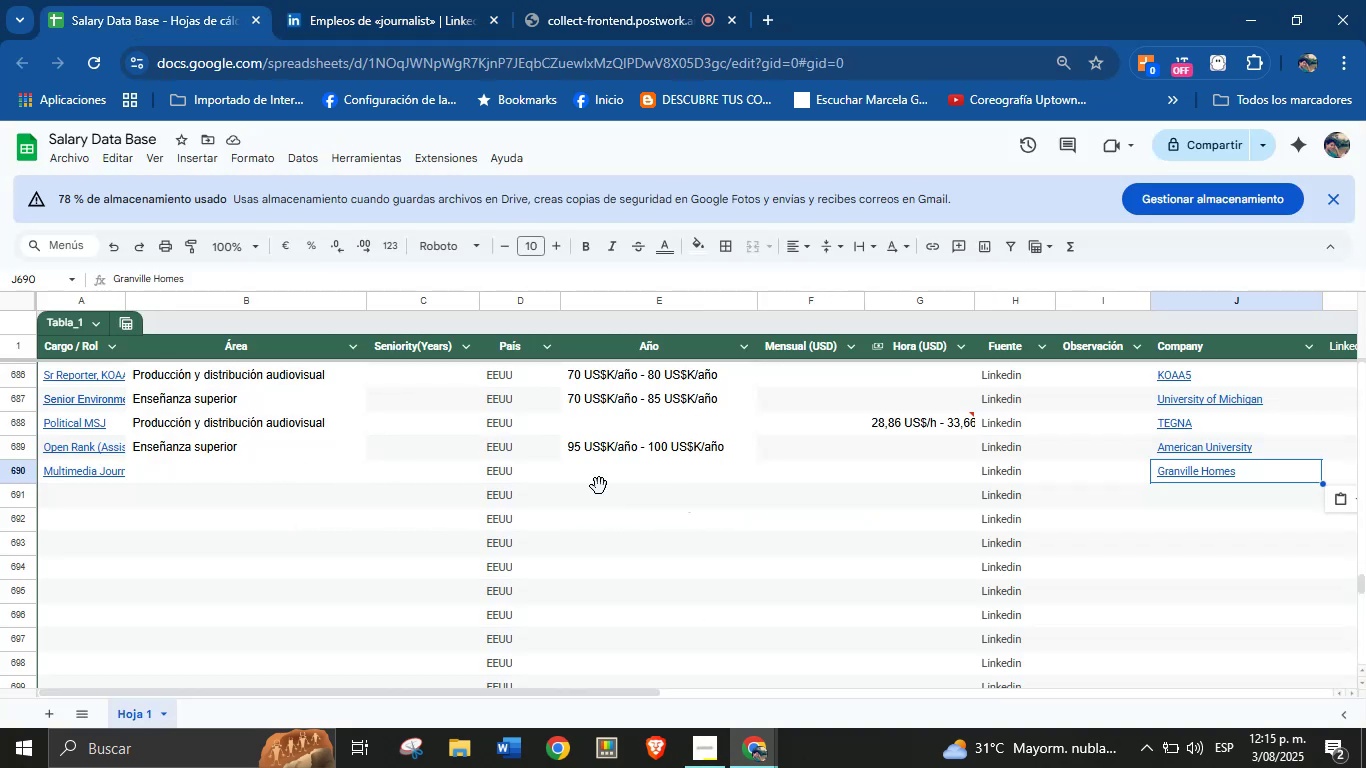 
hold_key(key=ControlLeft, duration=0.48)
 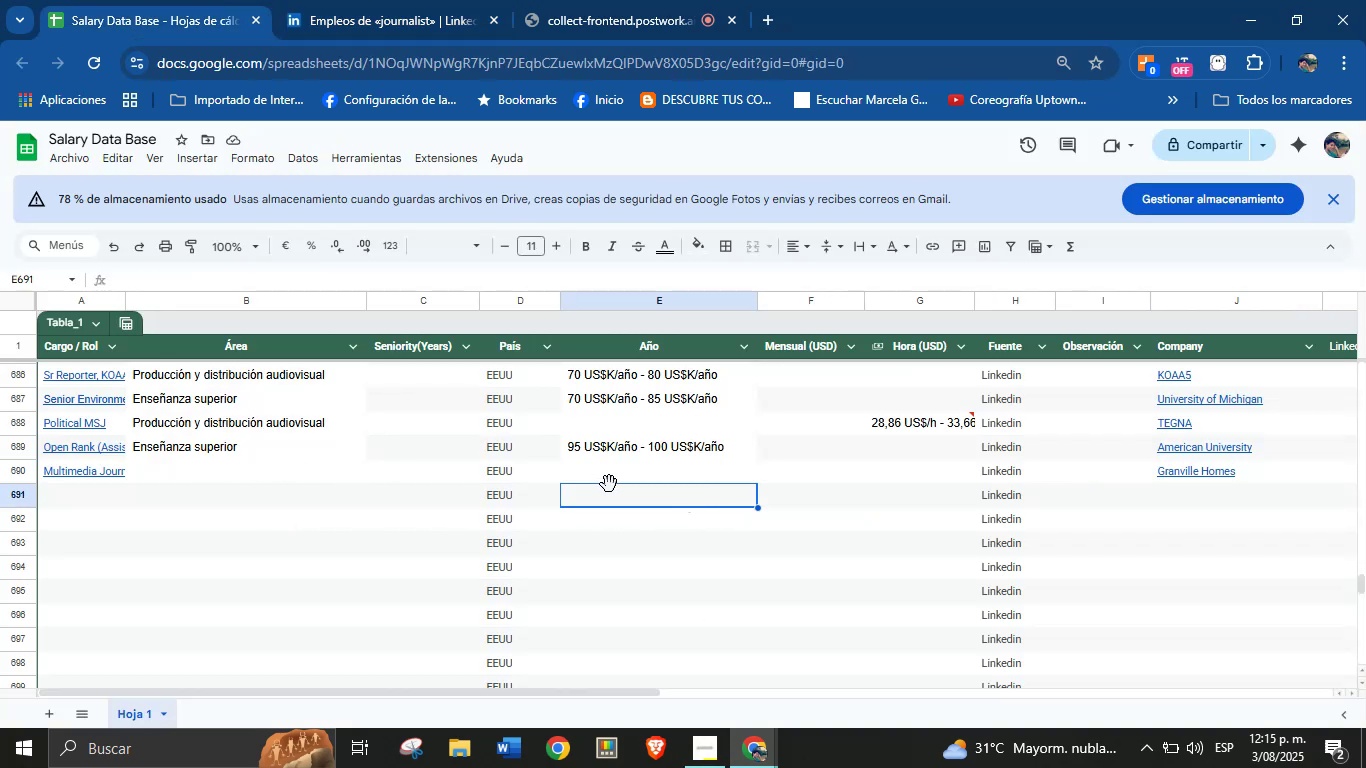 
left_click([613, 481])
 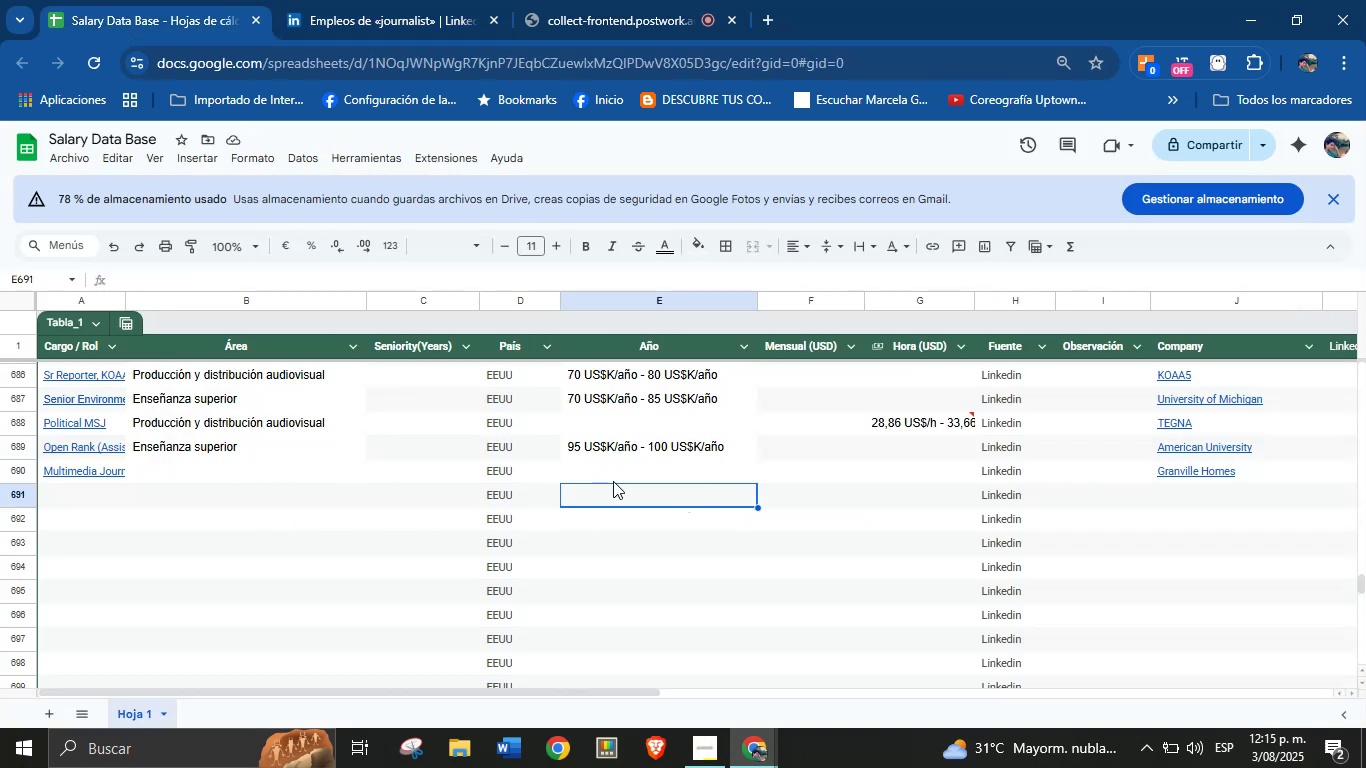 
key(Control+V)
 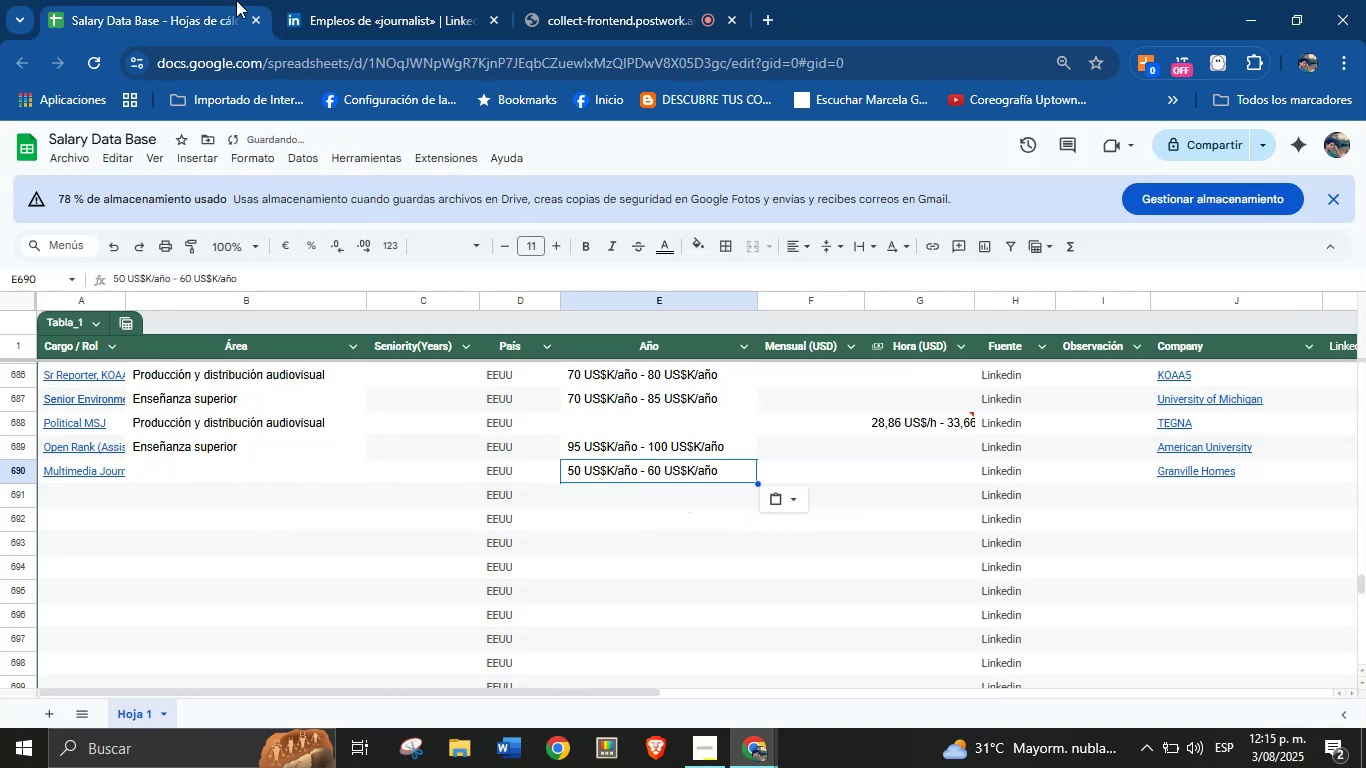 
left_click([412, 0])
 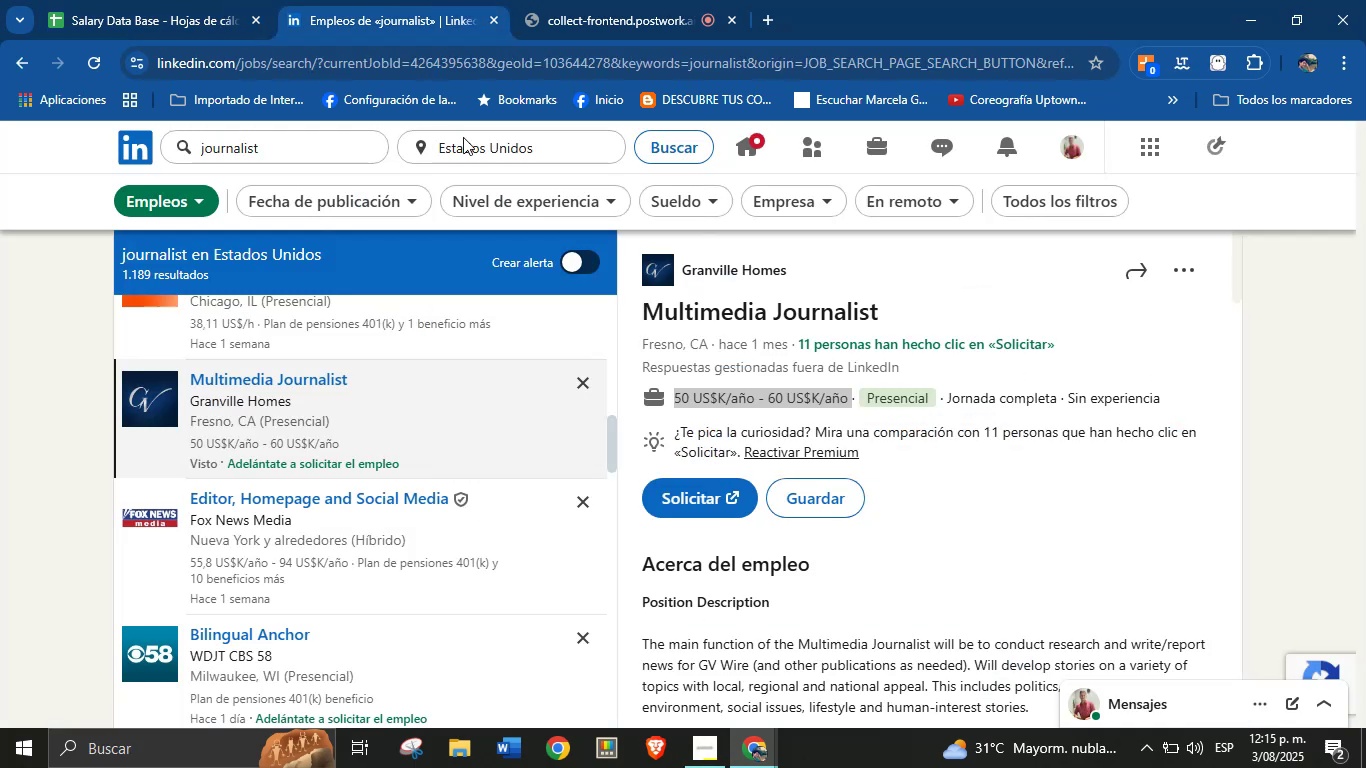 
scroll: coordinate [816, 485], scroll_direction: down, amount: 40.0
 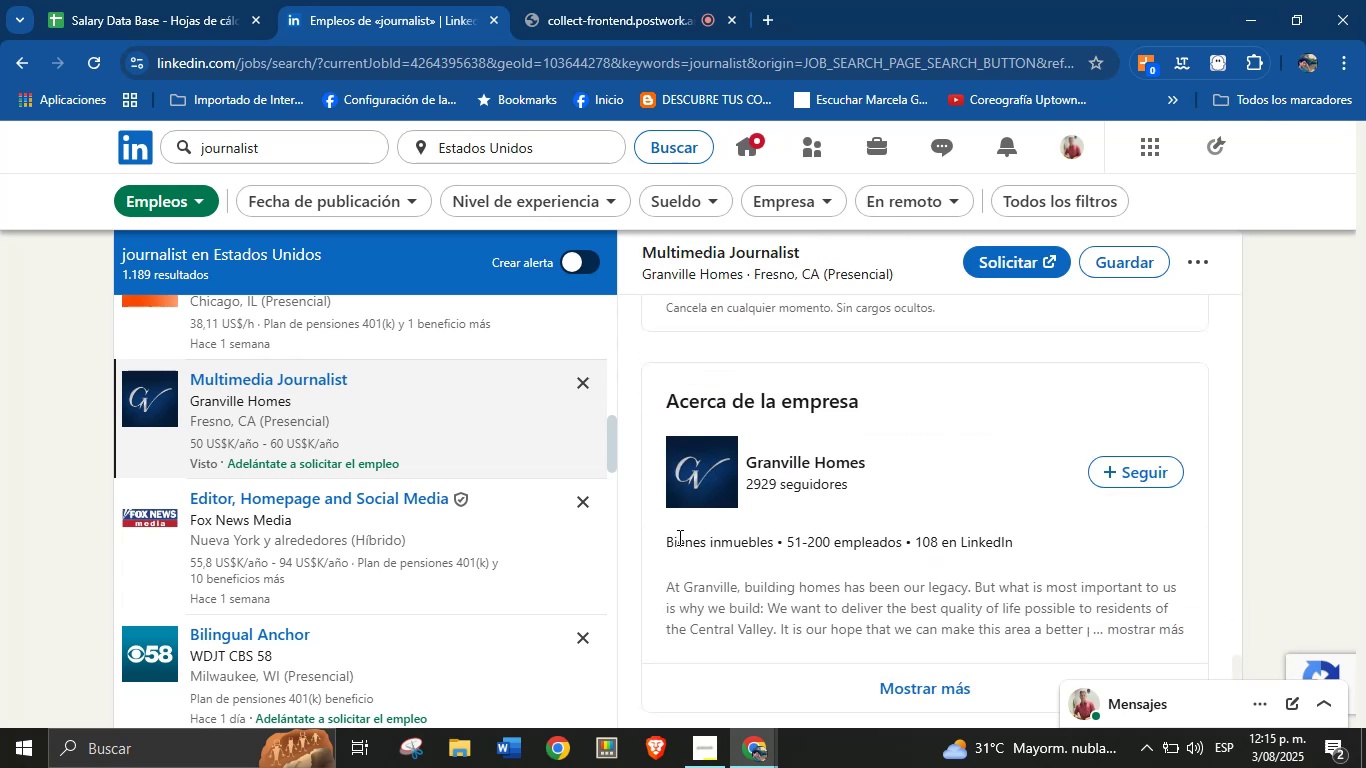 
left_click_drag(start_coordinate=[662, 544], to_coordinate=[778, 542])
 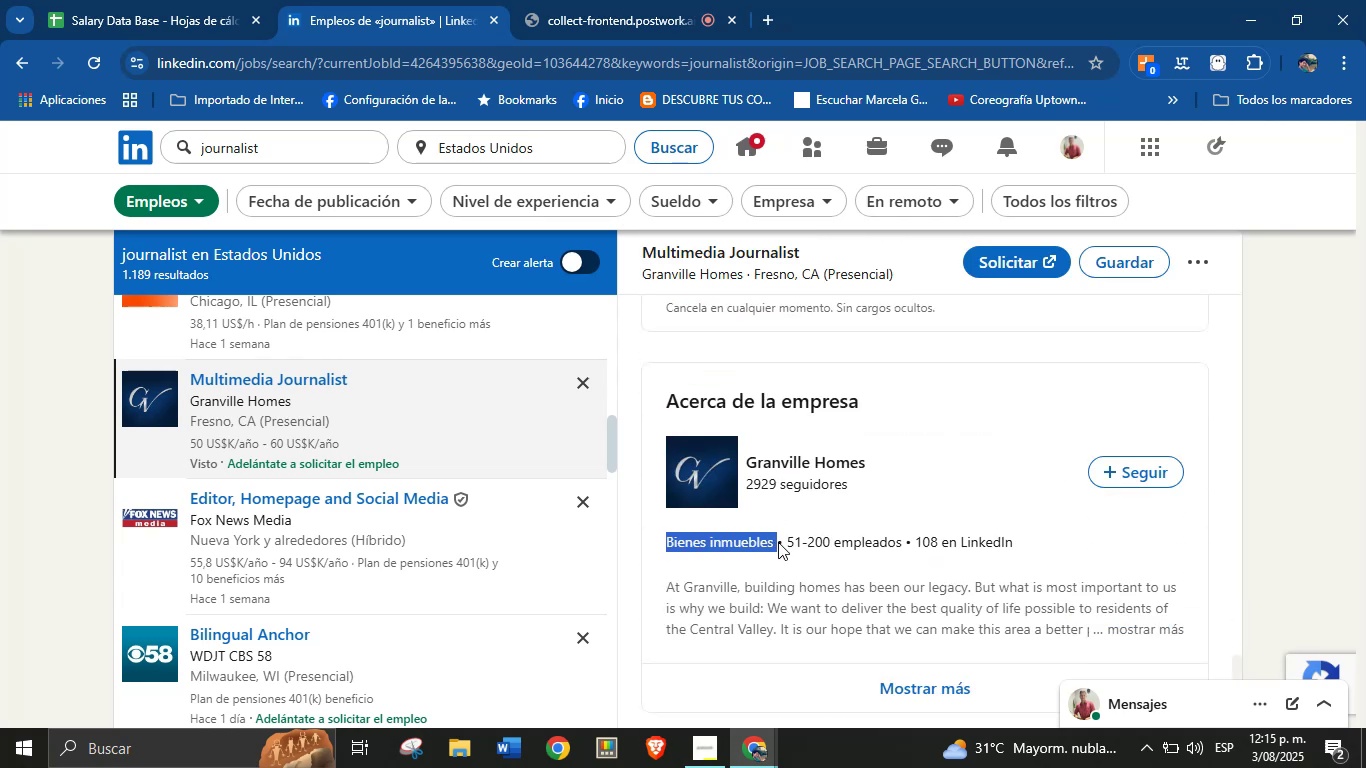 
key(Control+C)
 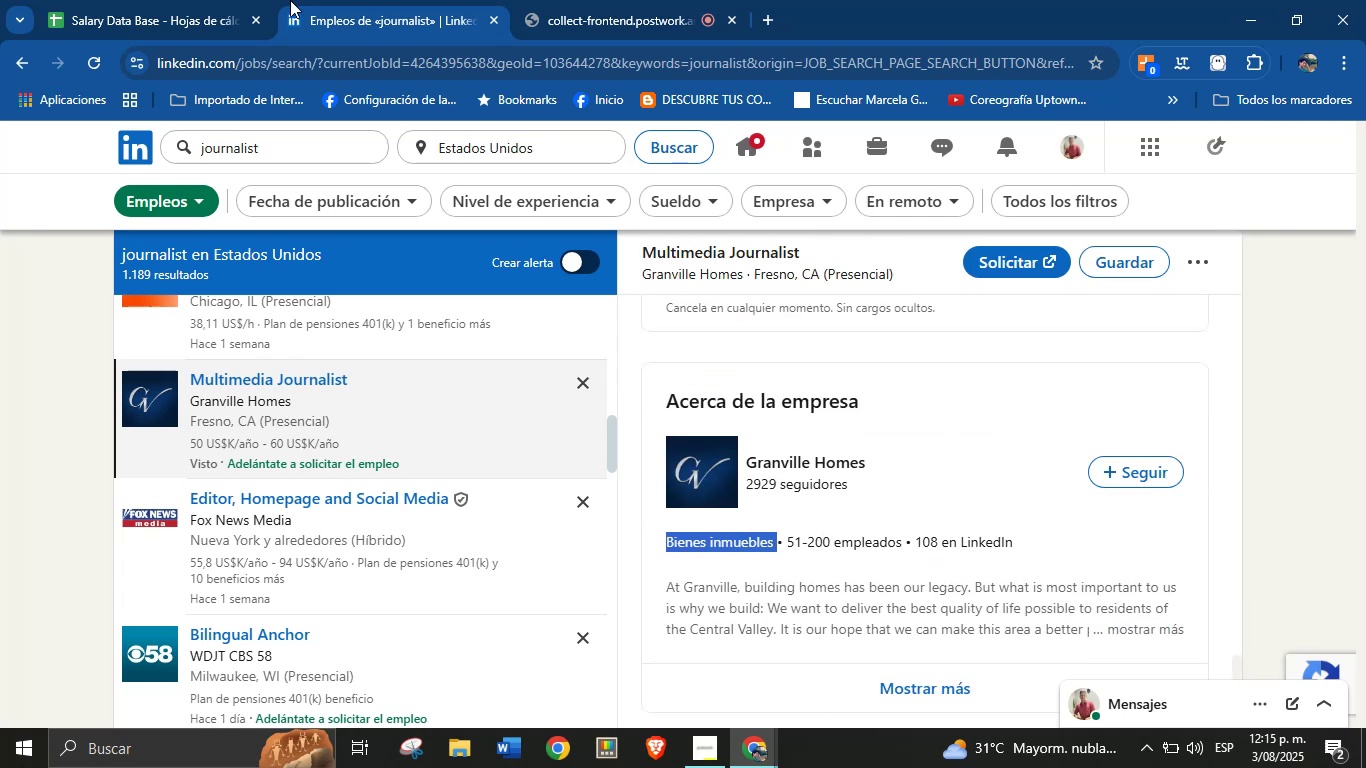 
left_click([209, 0])
 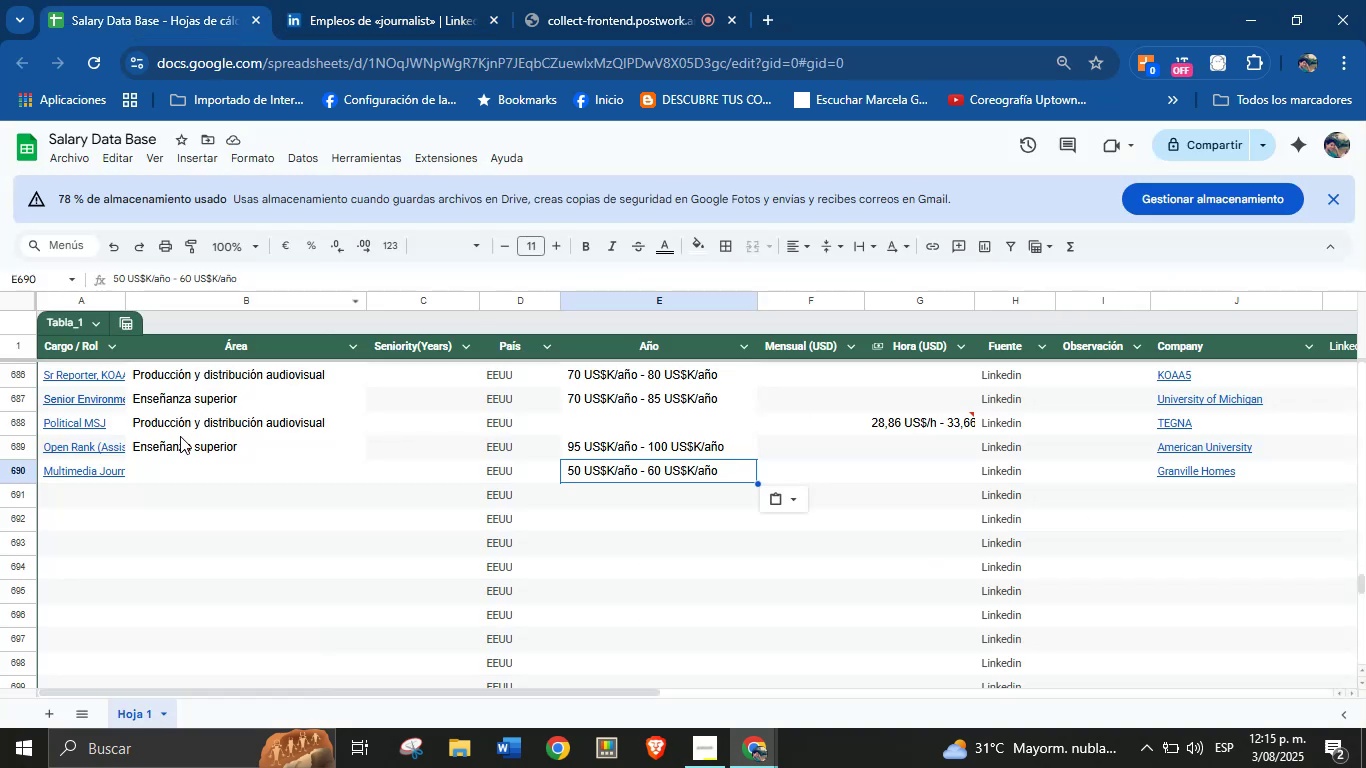 
left_click([180, 472])
 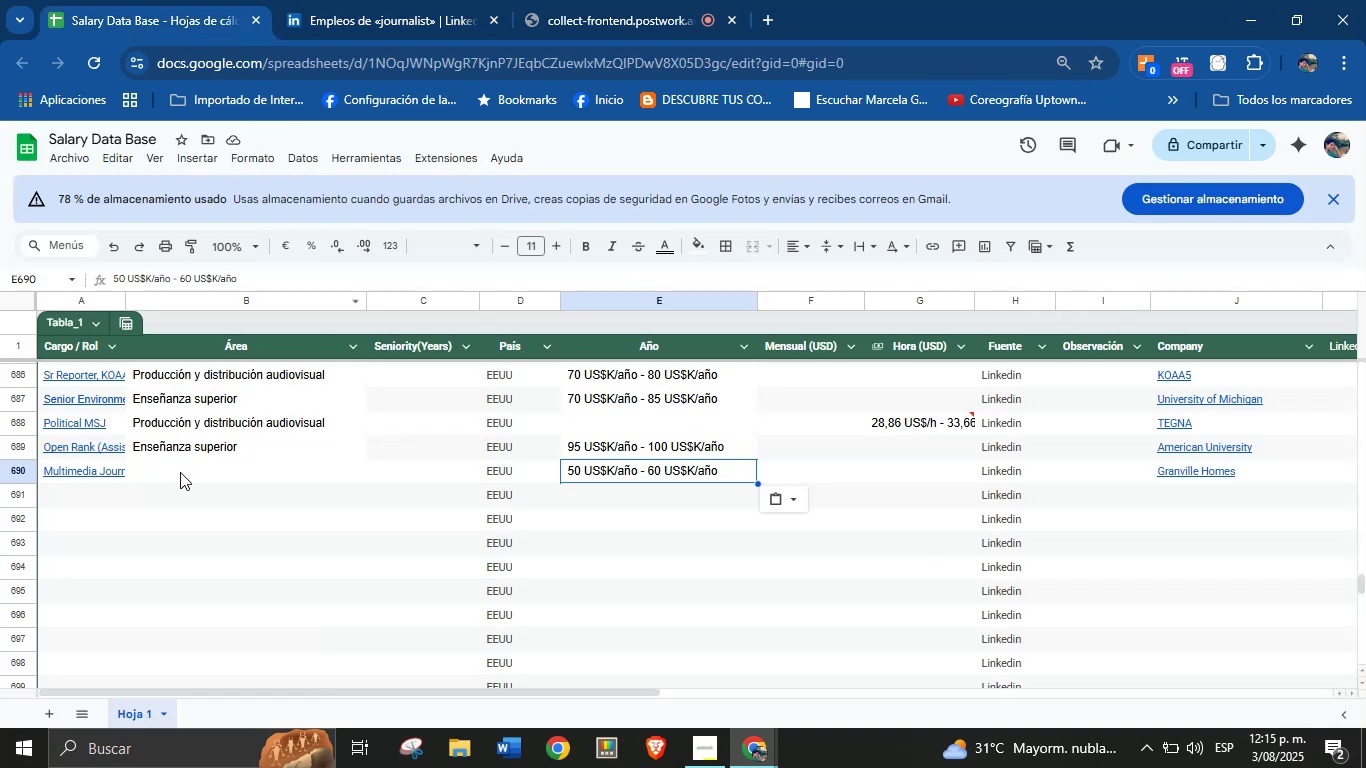 
key(Control+V)
 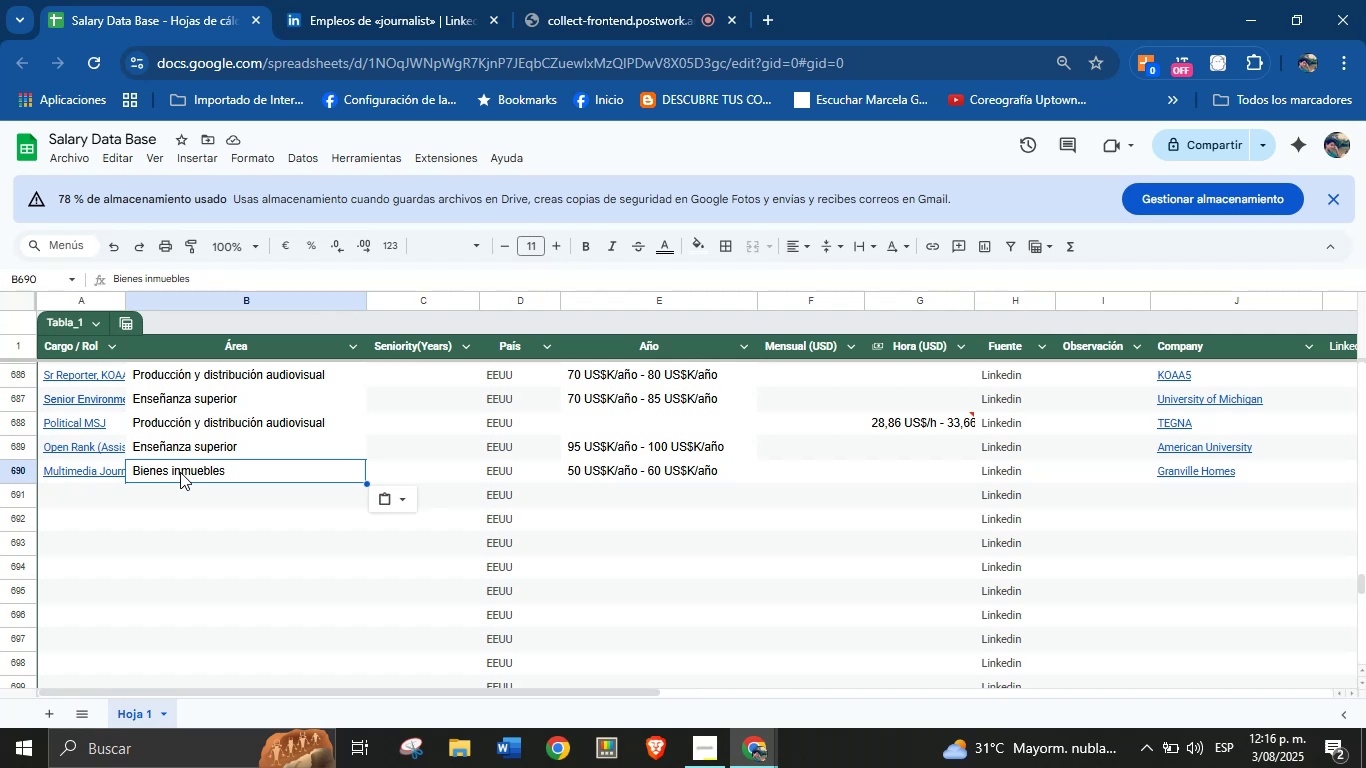 
wait(19.7)
 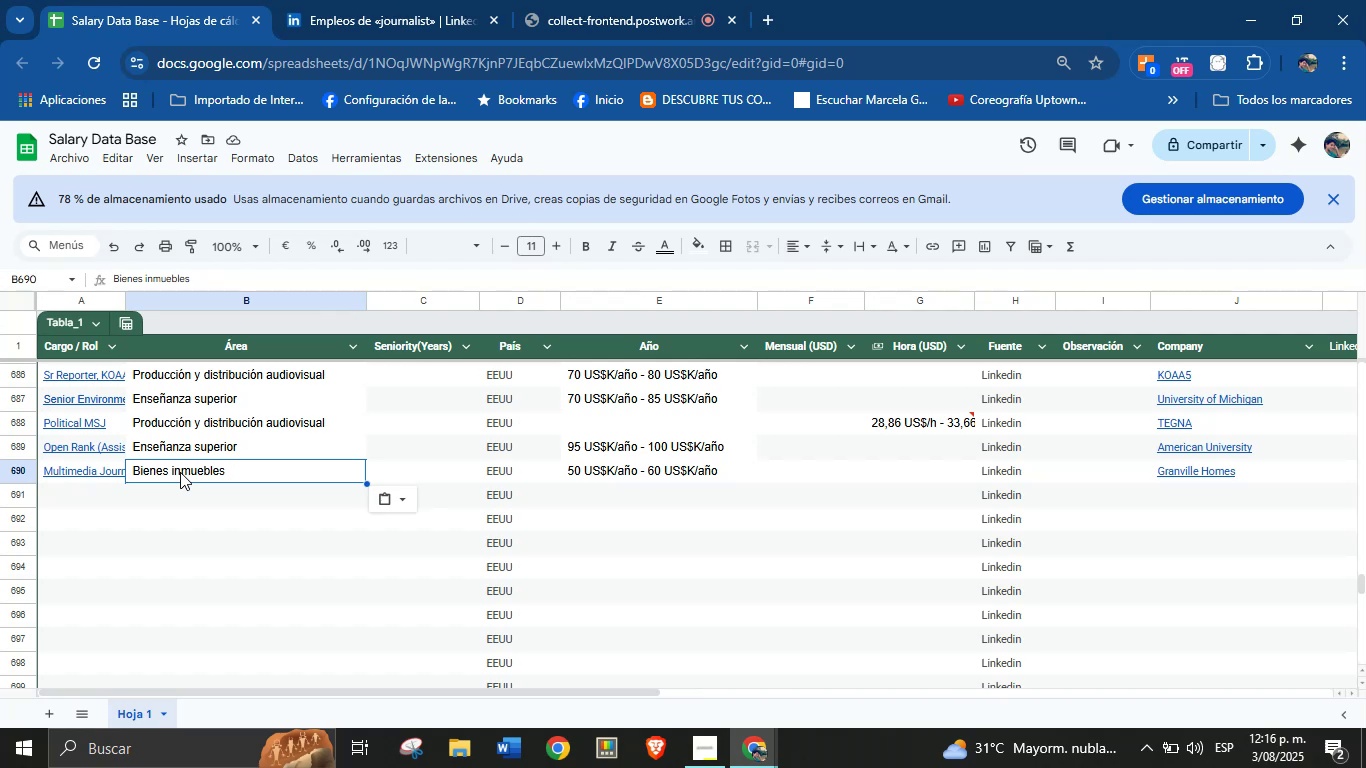 
left_click([357, 0])
 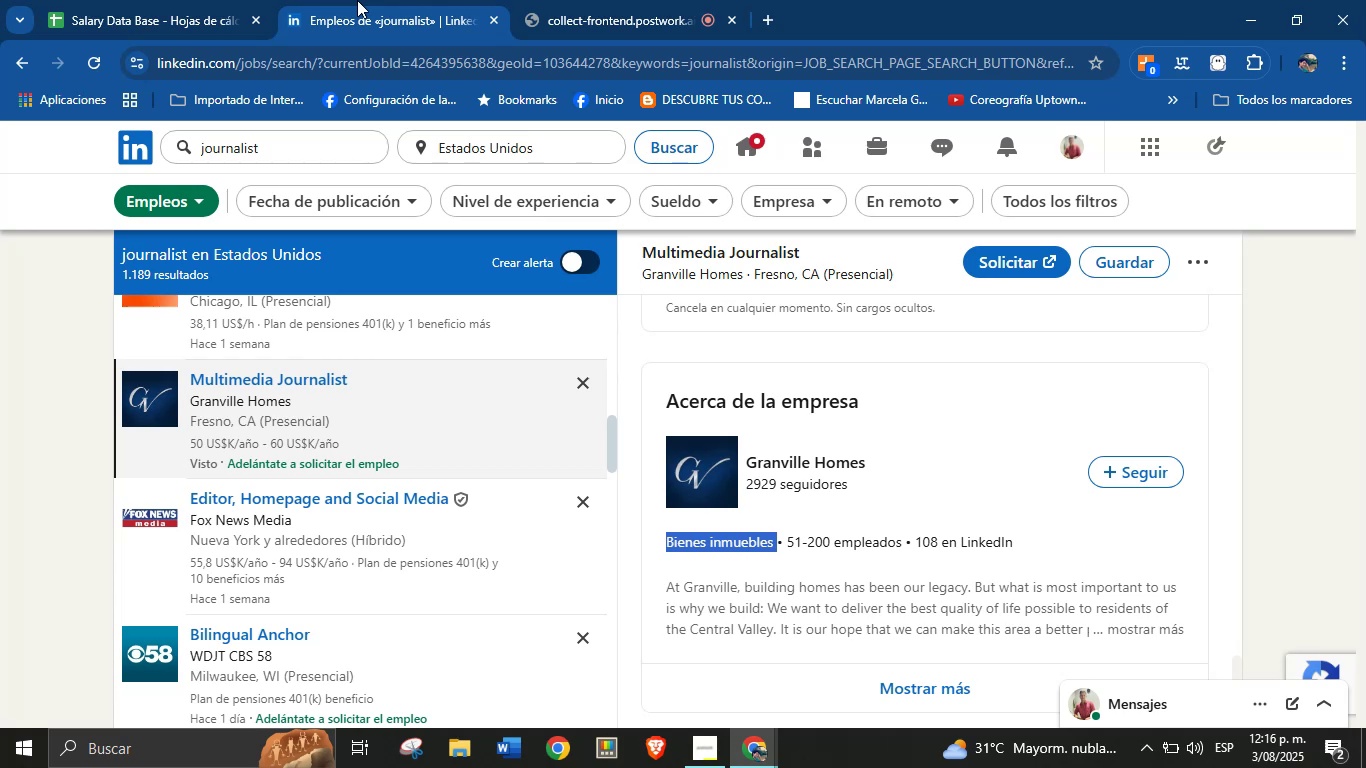 
wait(33.71)
 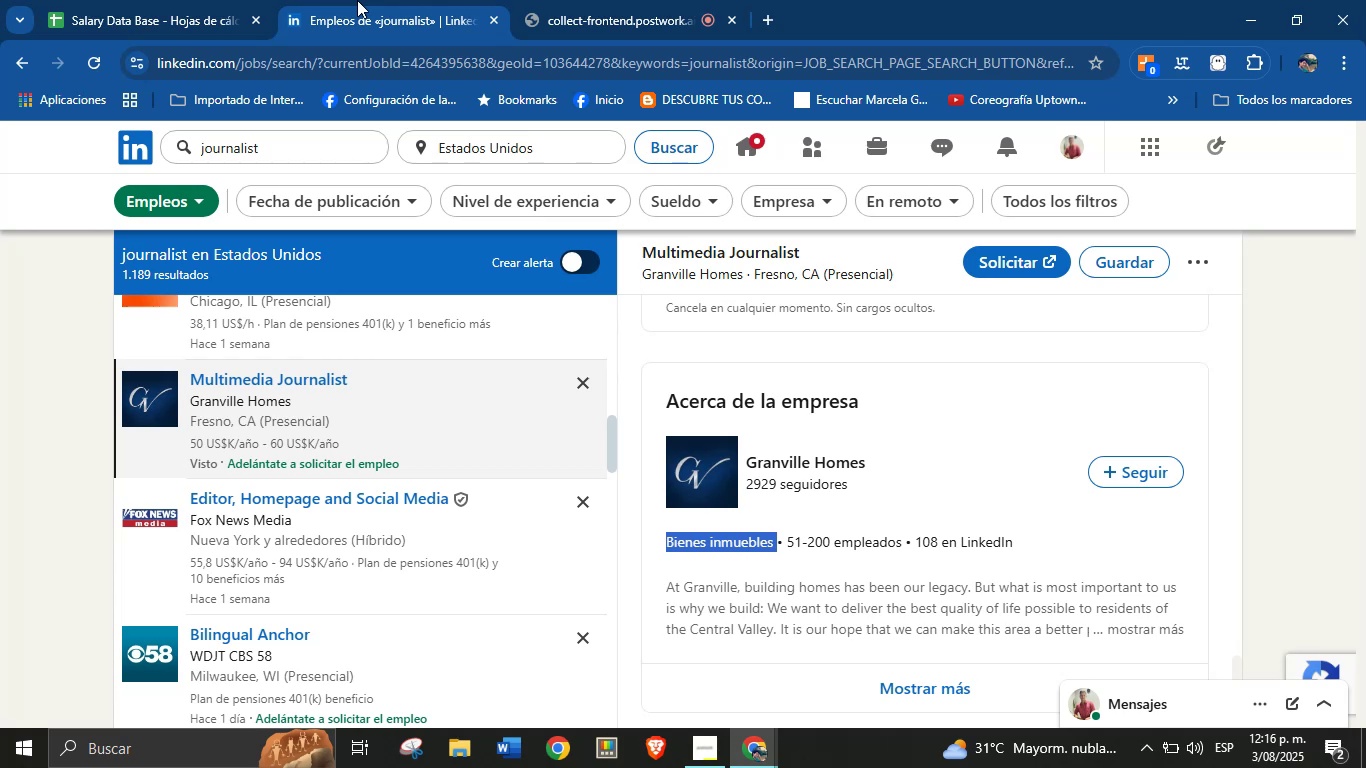 
left_click([180, 0])
 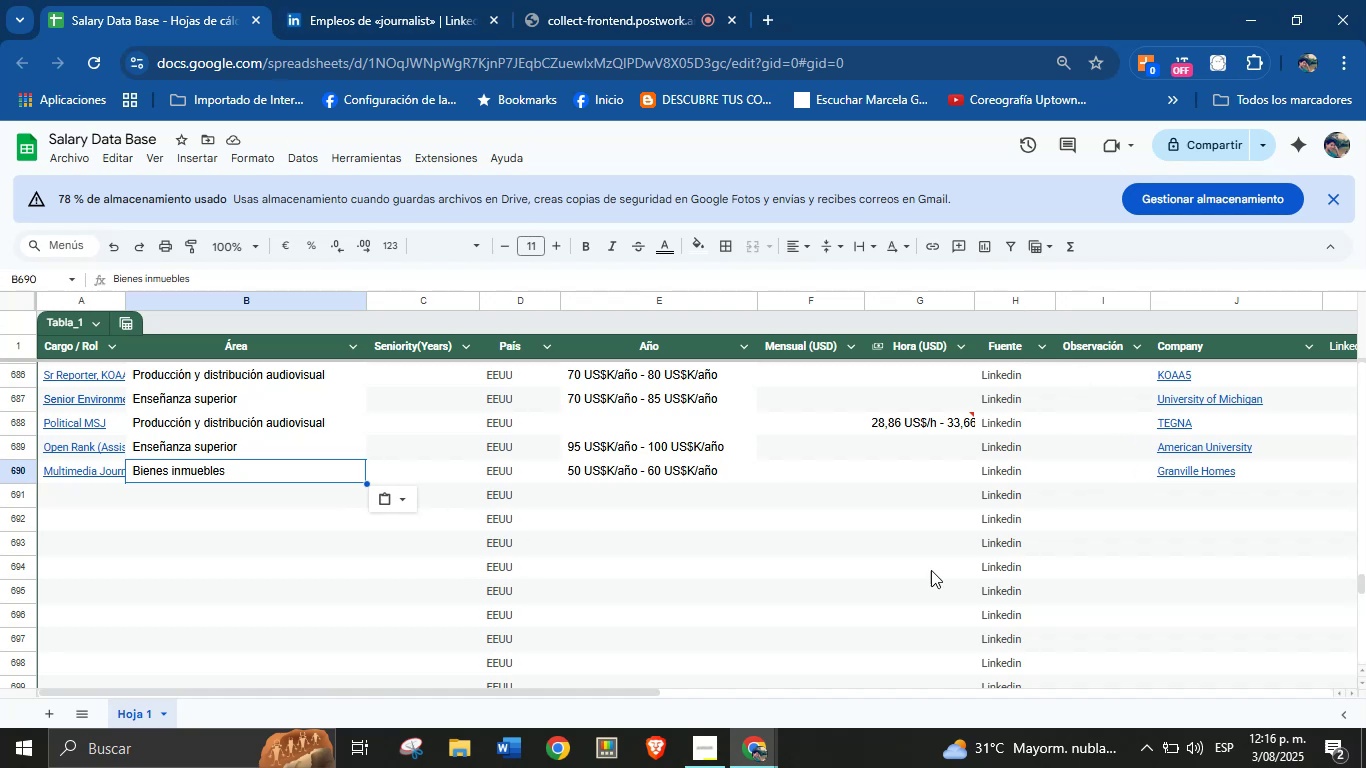 
left_click([56, 489])
 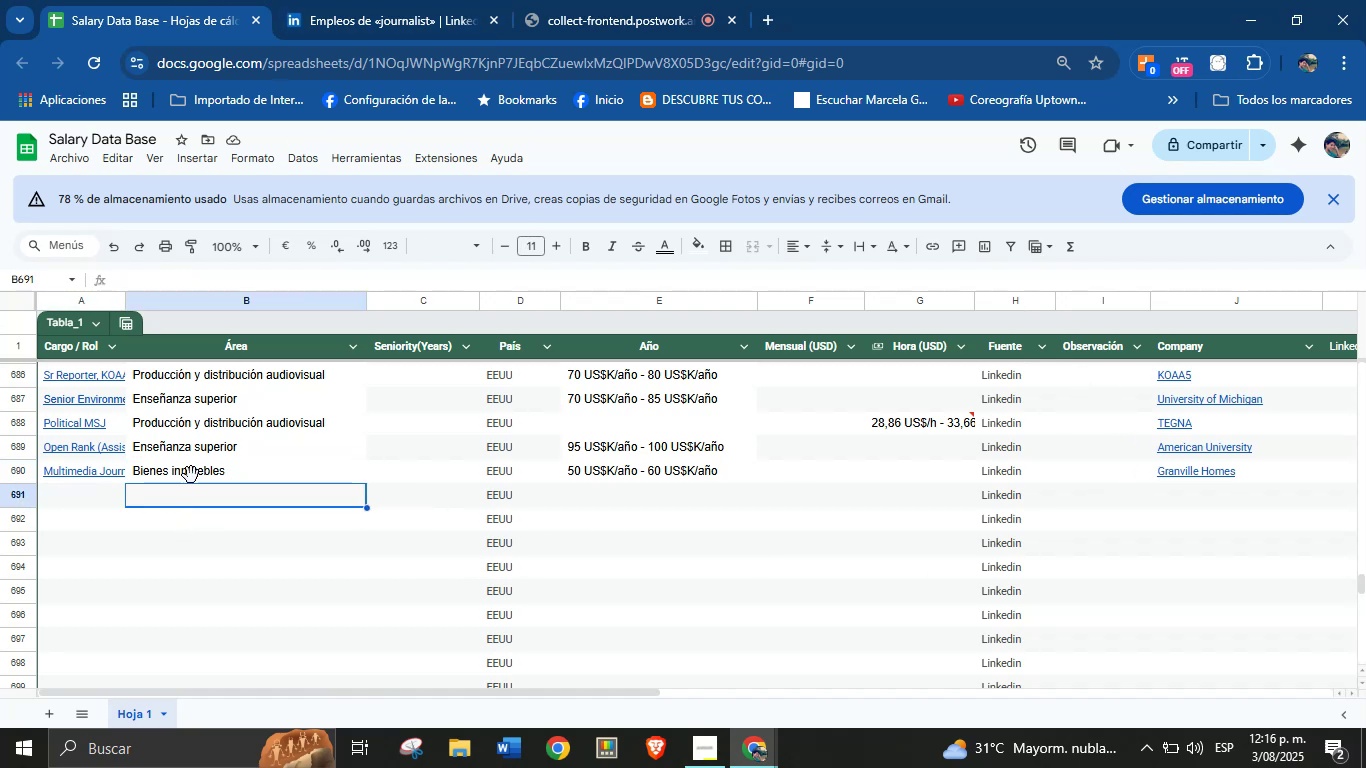 
left_click([438, 0])
 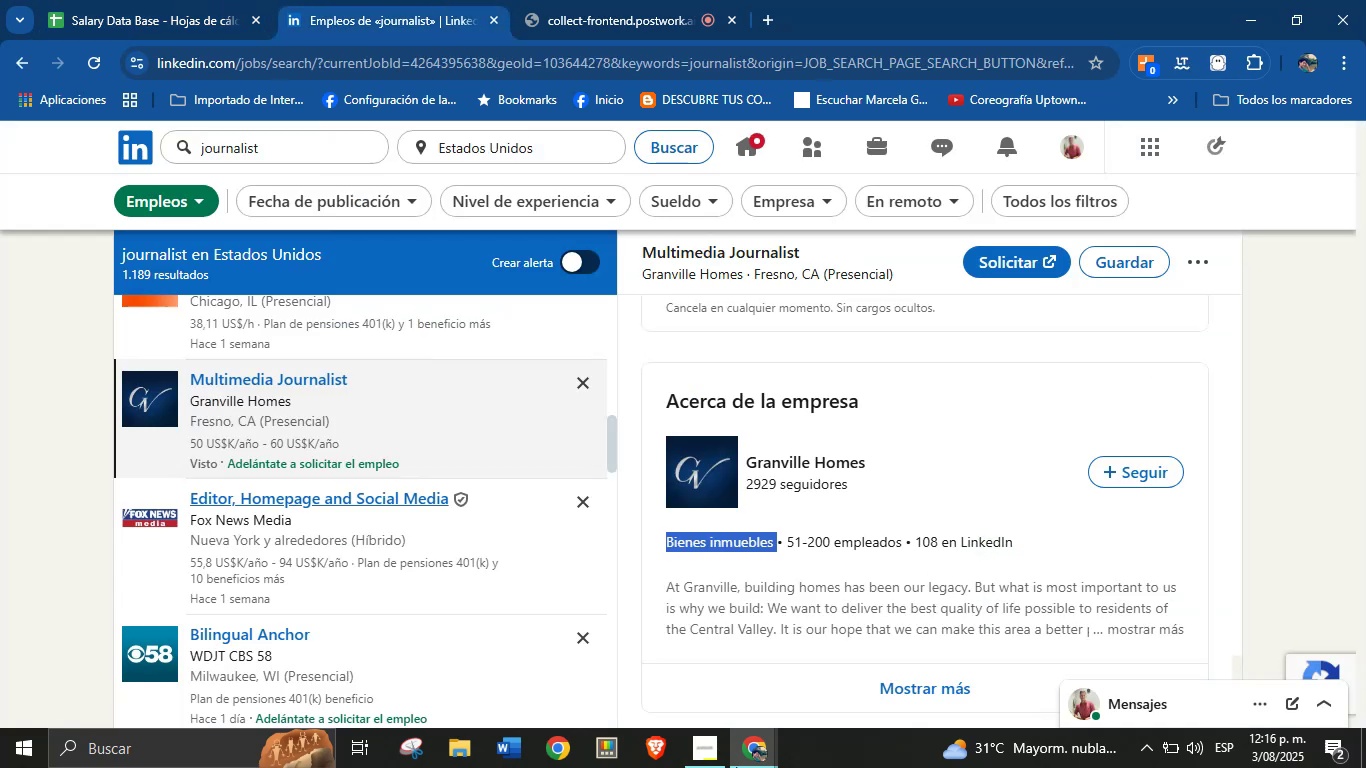 
wait(5.2)
 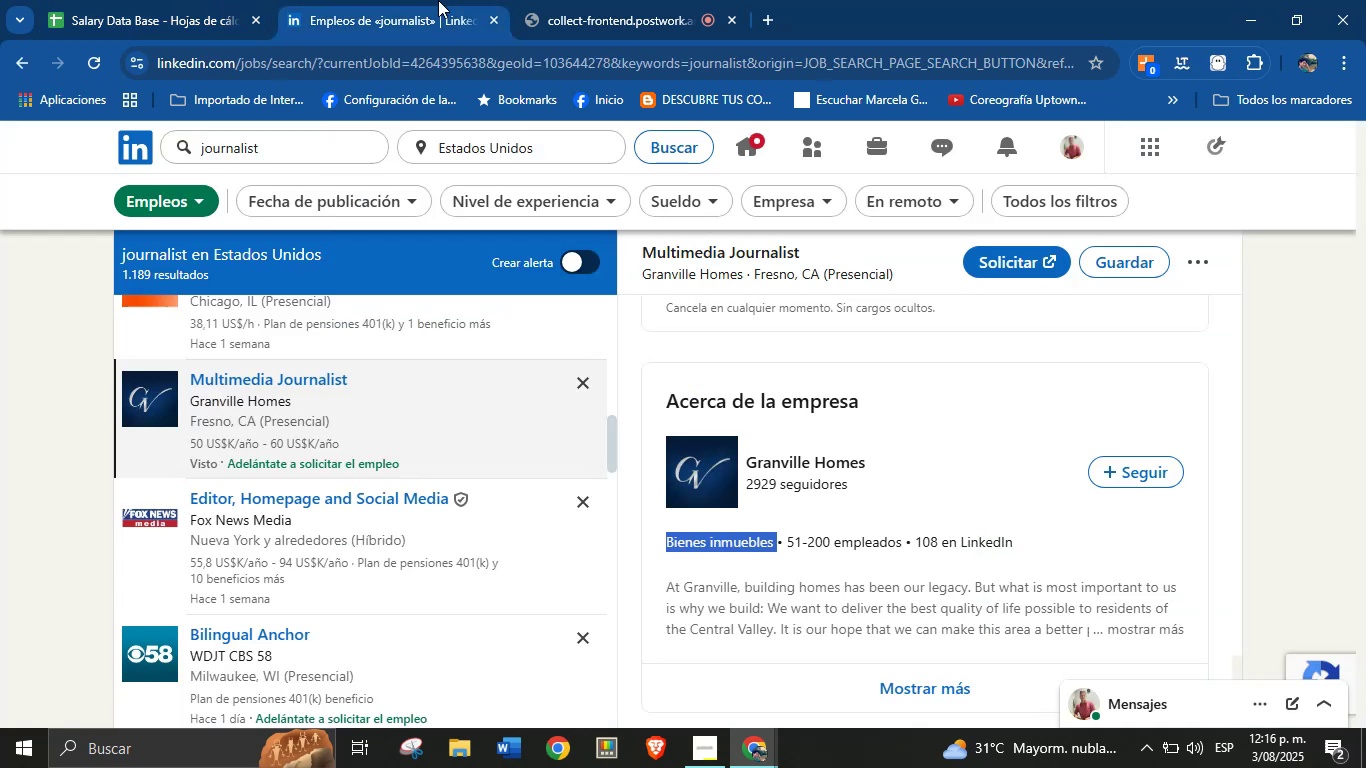 
scroll: coordinate [378, 470], scroll_direction: down, amount: 1.0
 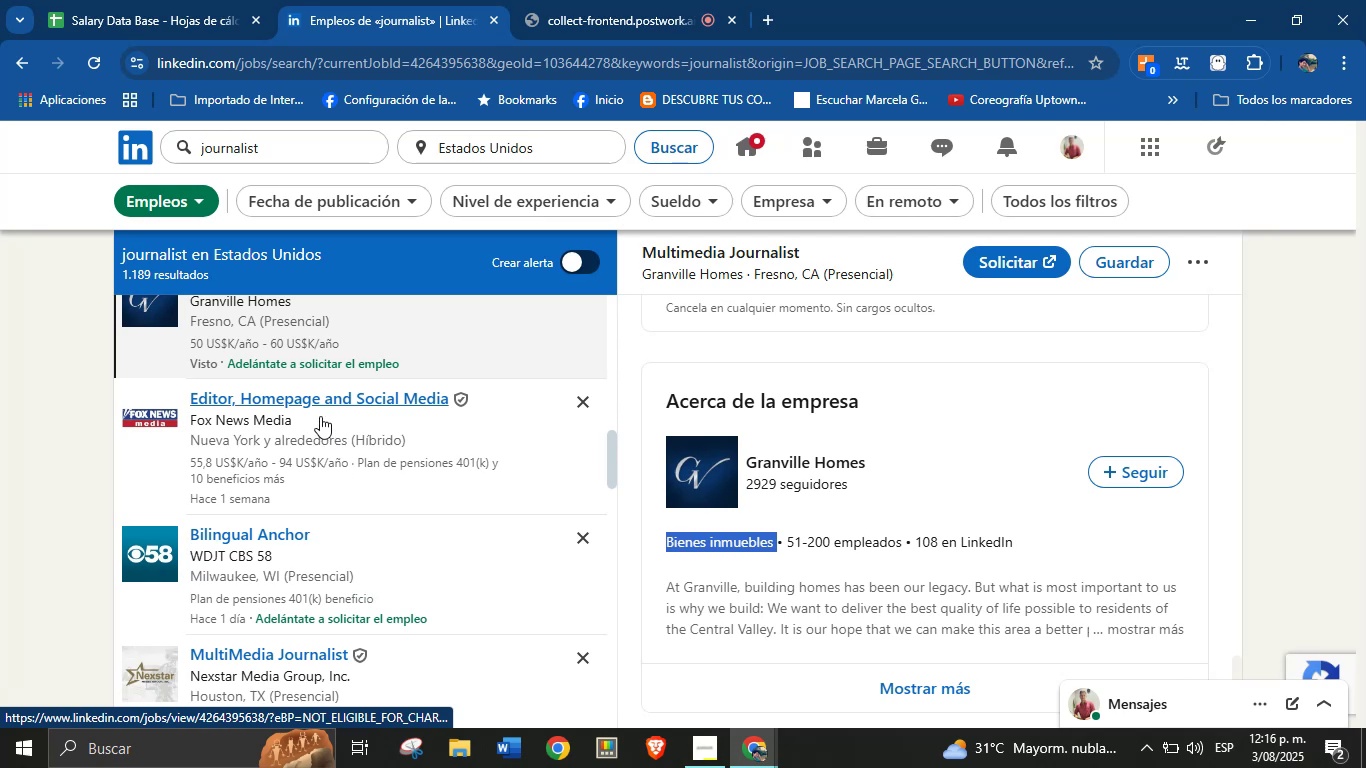 
left_click([320, 411])
 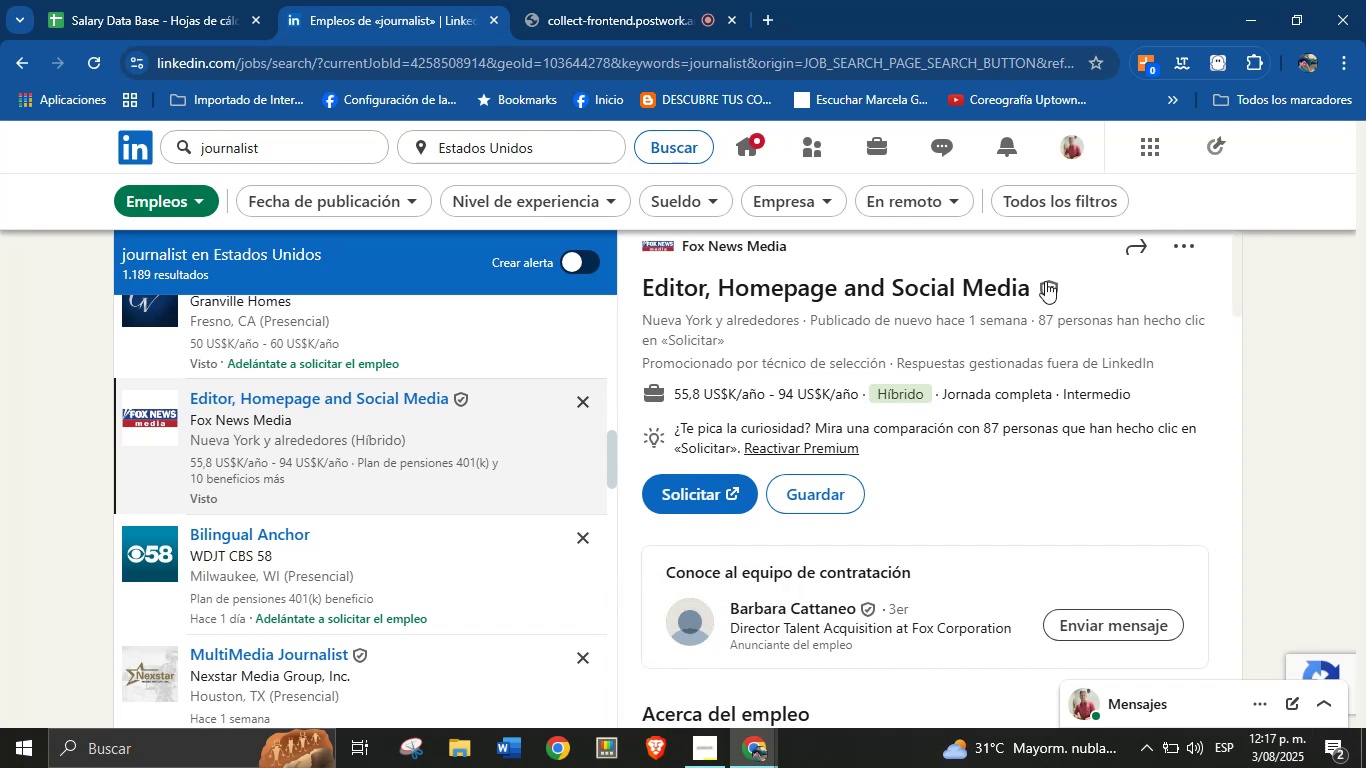 
wait(22.13)
 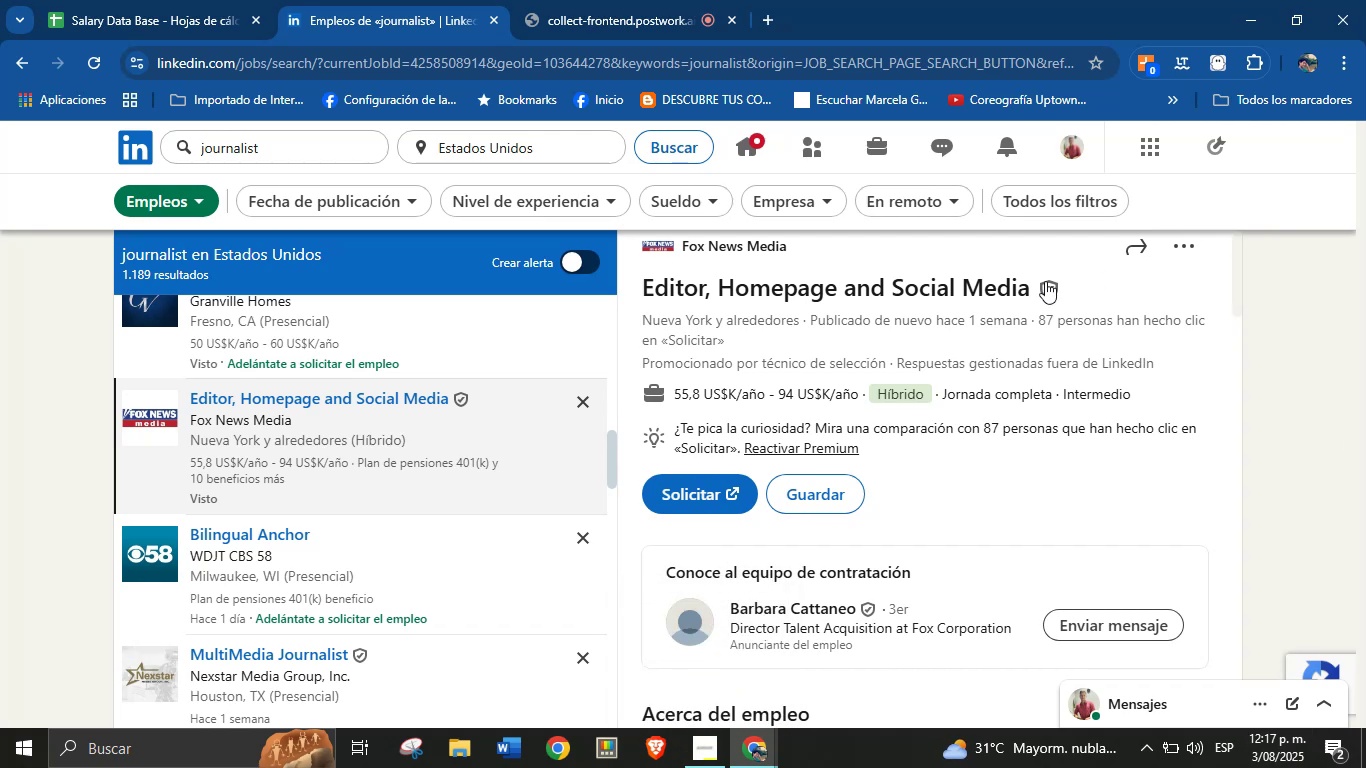 
left_click_drag(start_coordinate=[1034, 292], to_coordinate=[647, 290])
 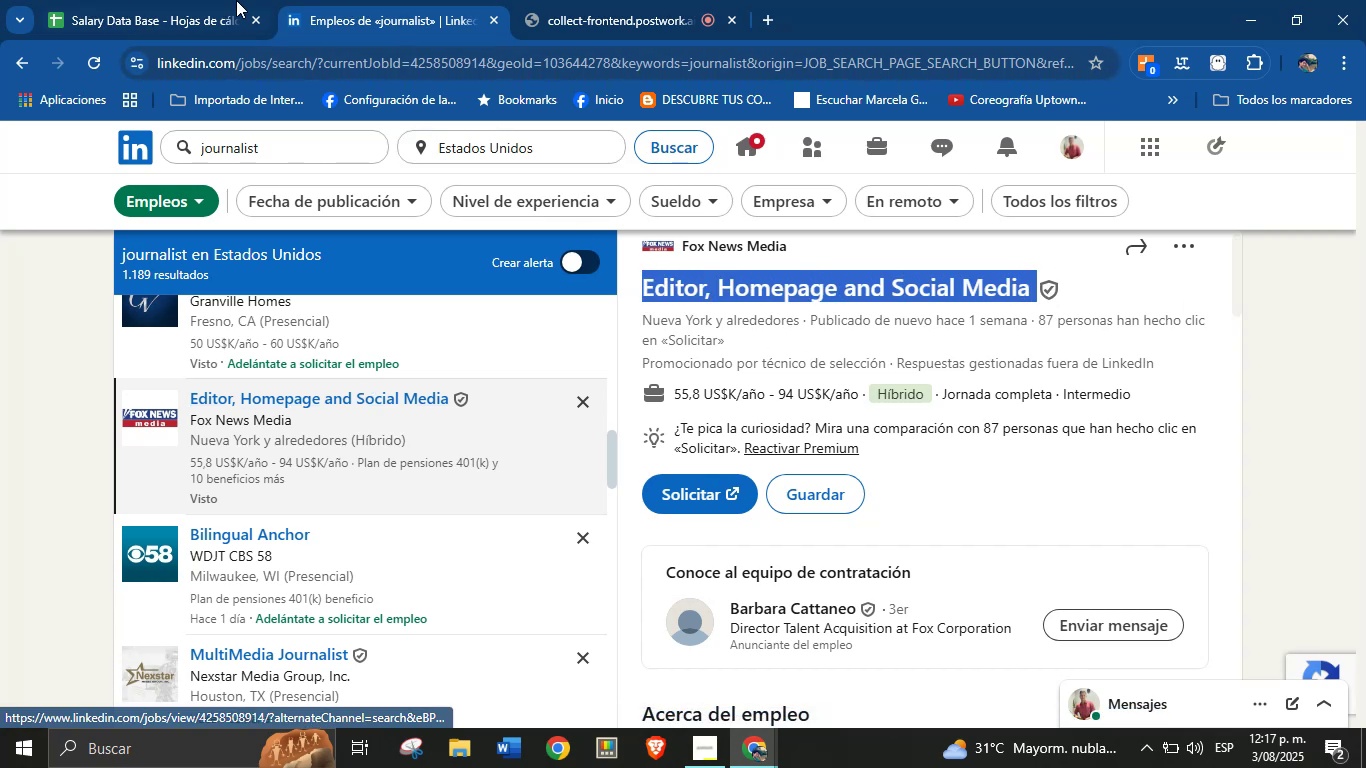 
hold_key(key=ControlLeft, duration=0.43)
 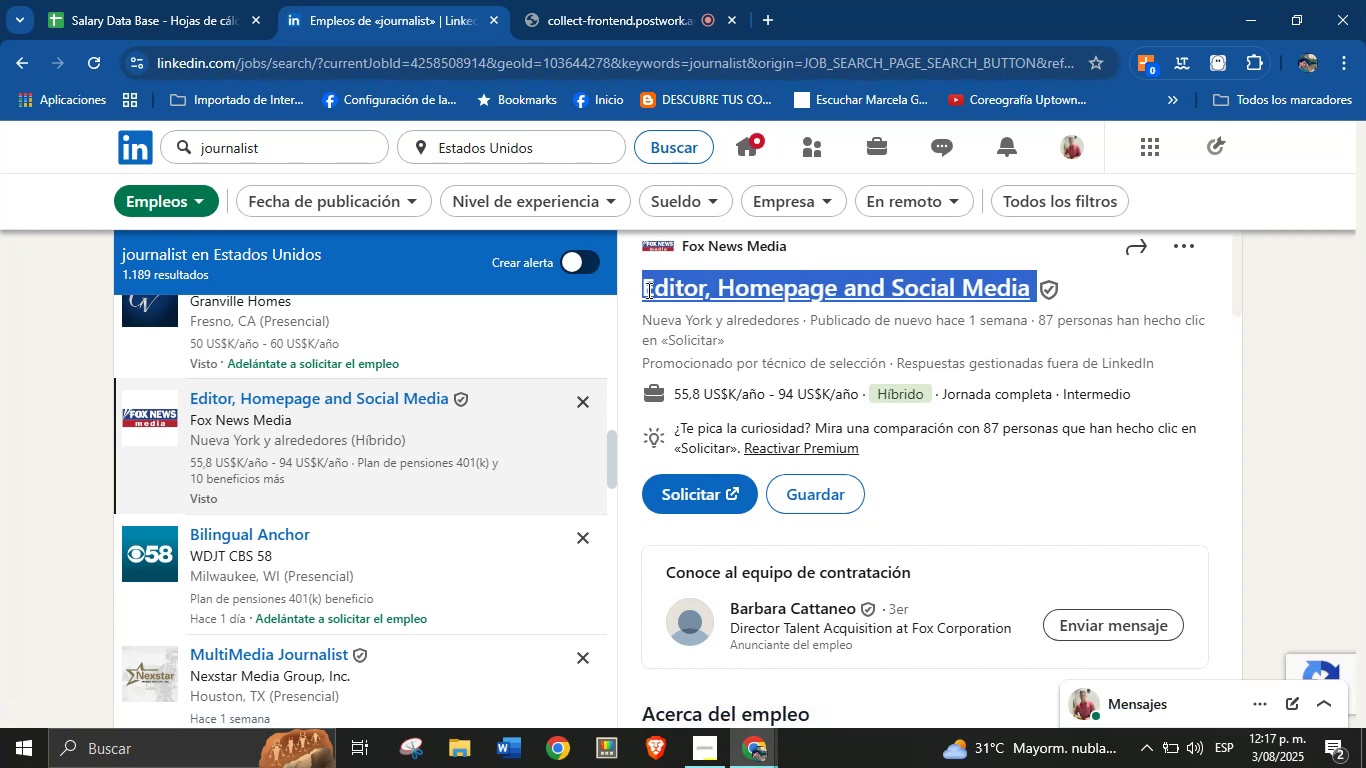 
key(Control+C)
 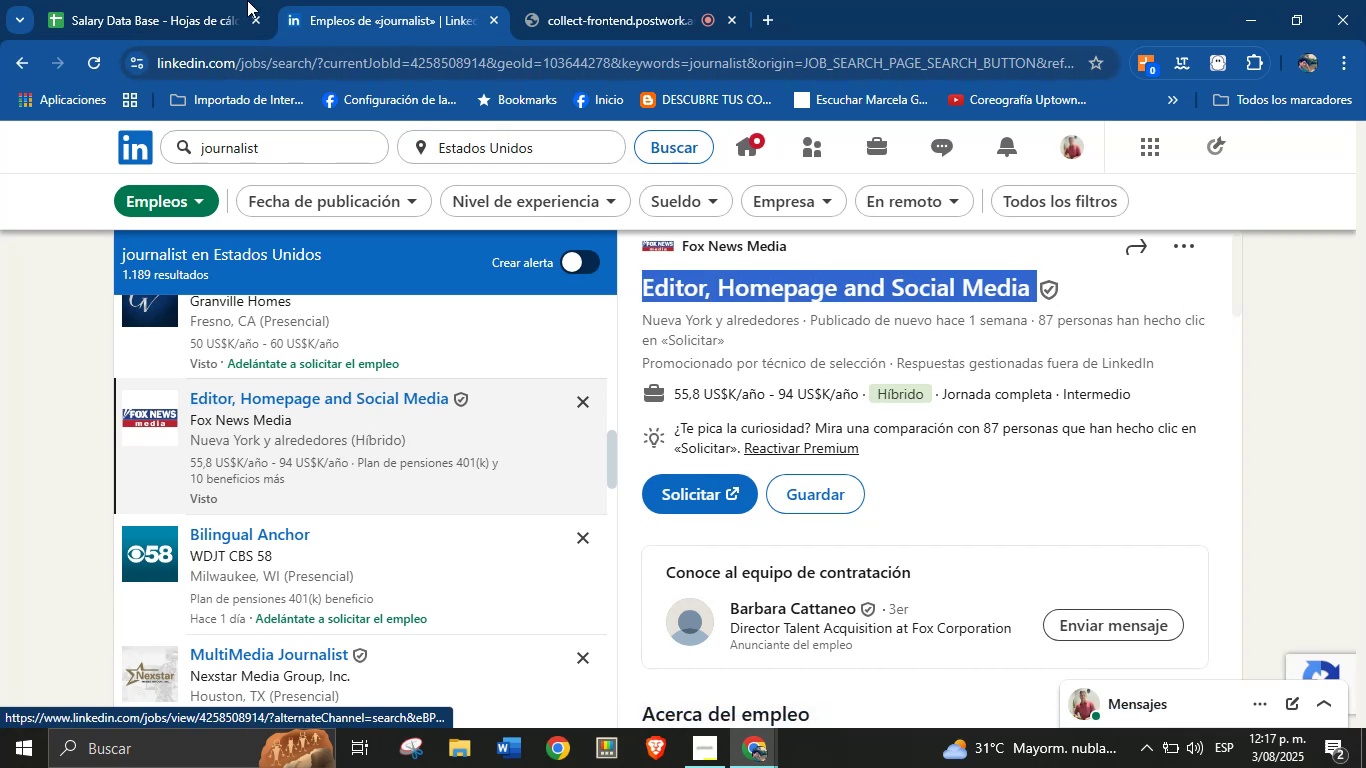 
left_click([197, 0])
 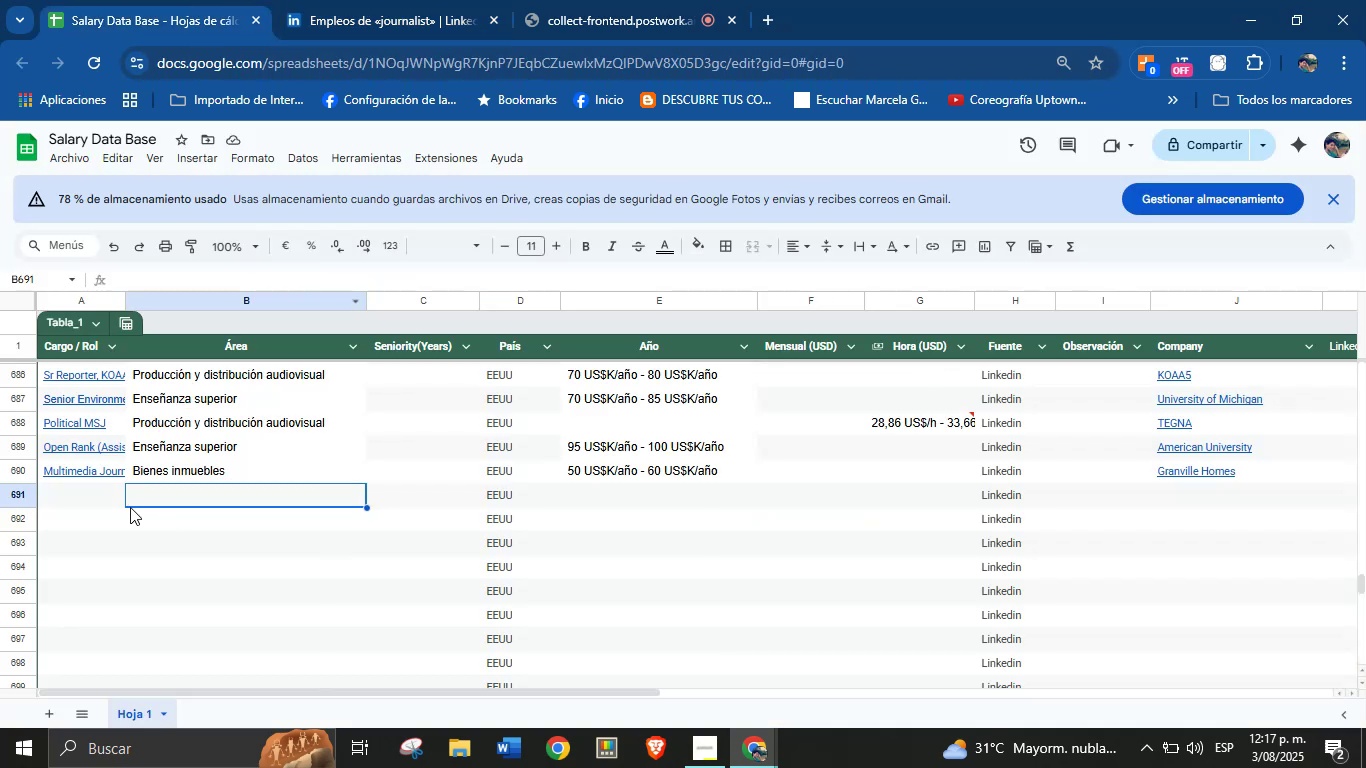 
left_click([102, 498])
 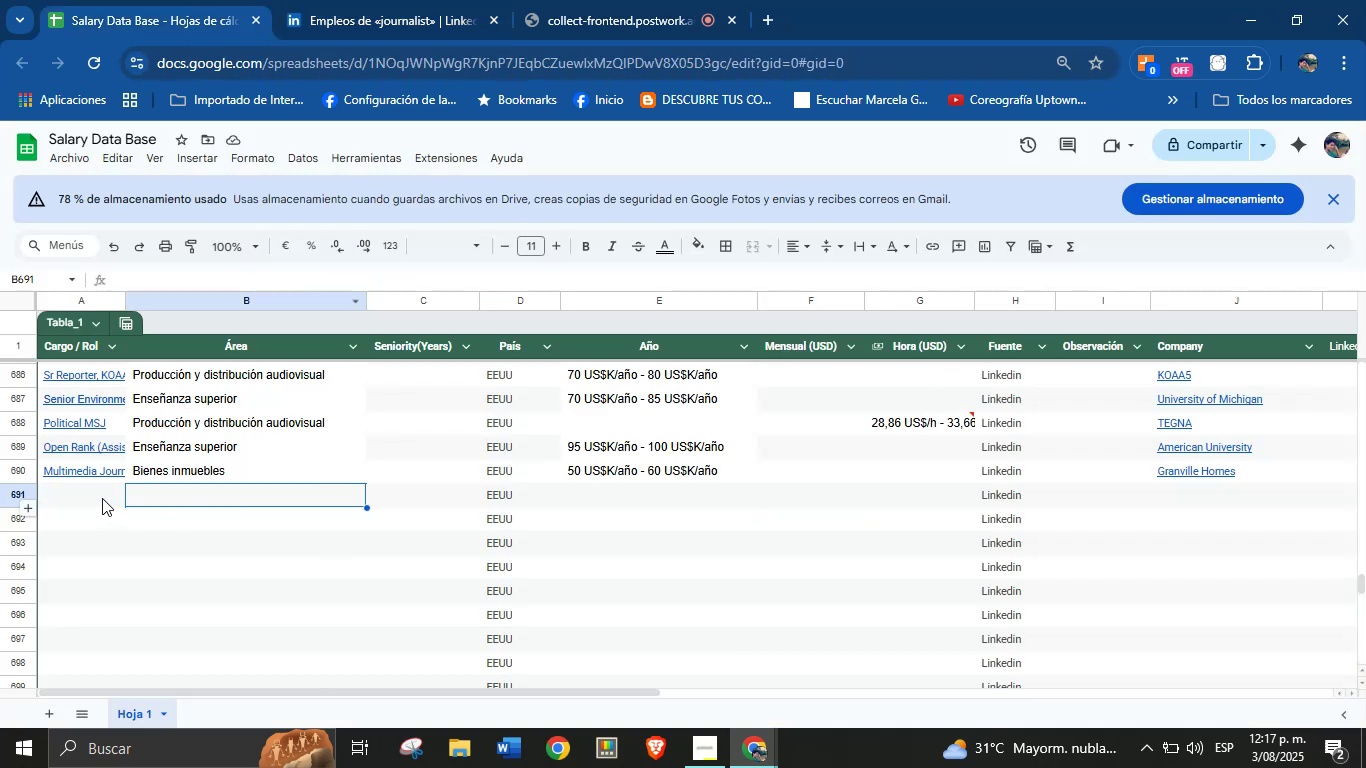 
key(Control+V)
 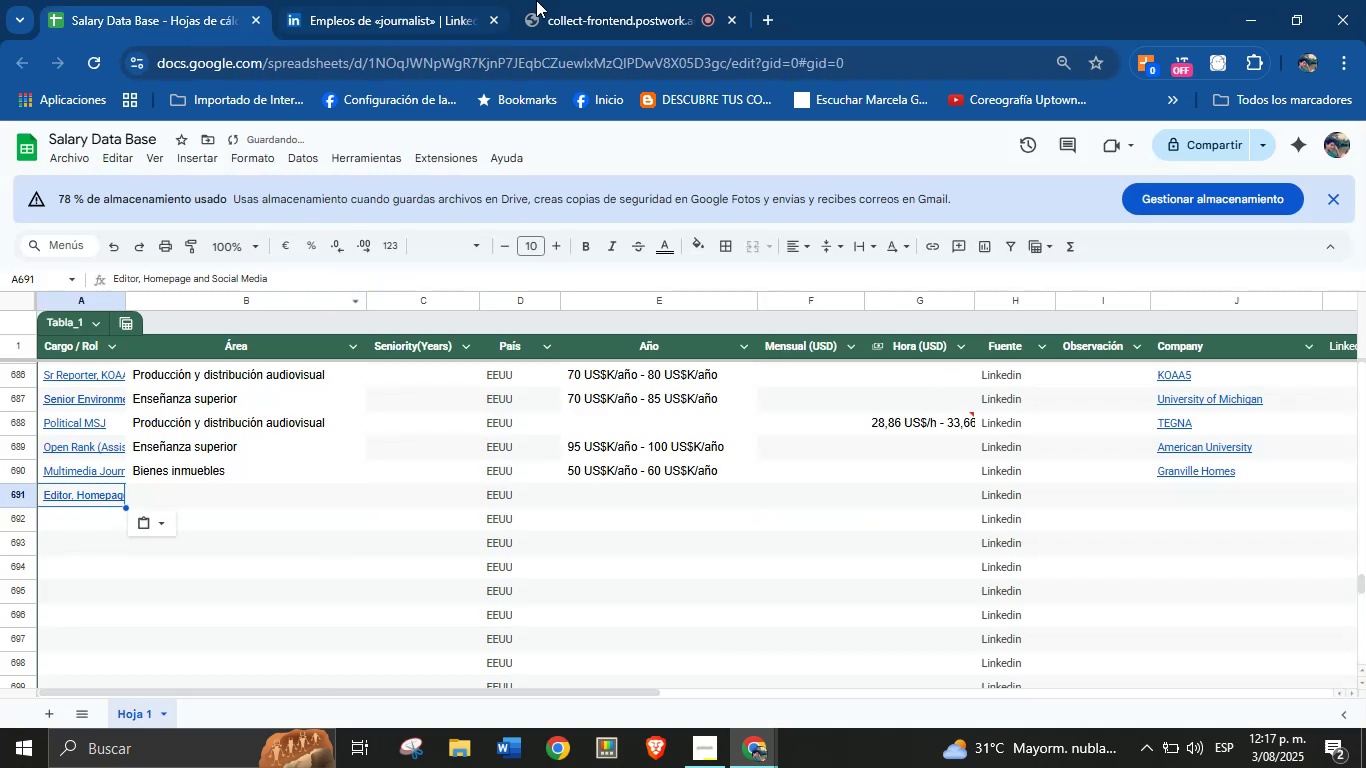 
left_click([451, 0])
 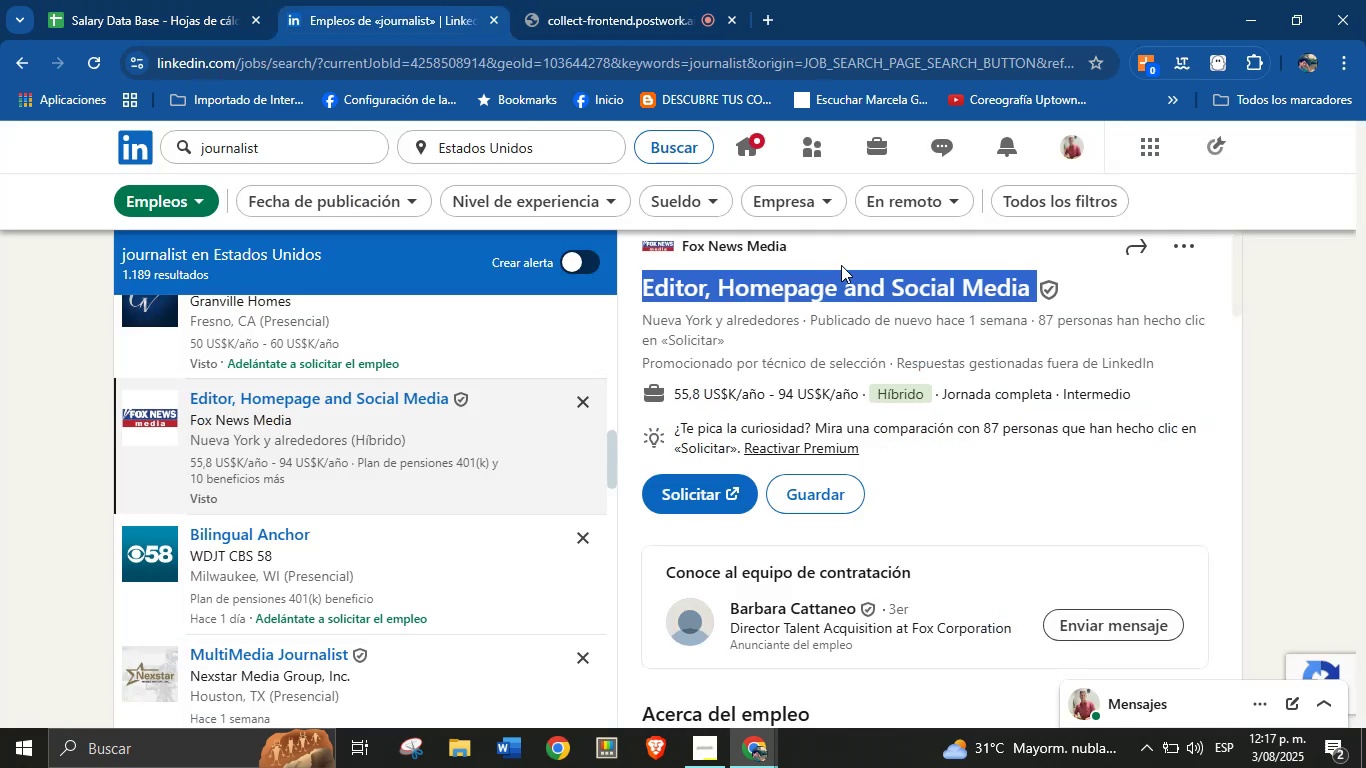 
left_click_drag(start_coordinate=[829, 244], to_coordinate=[683, 271])
 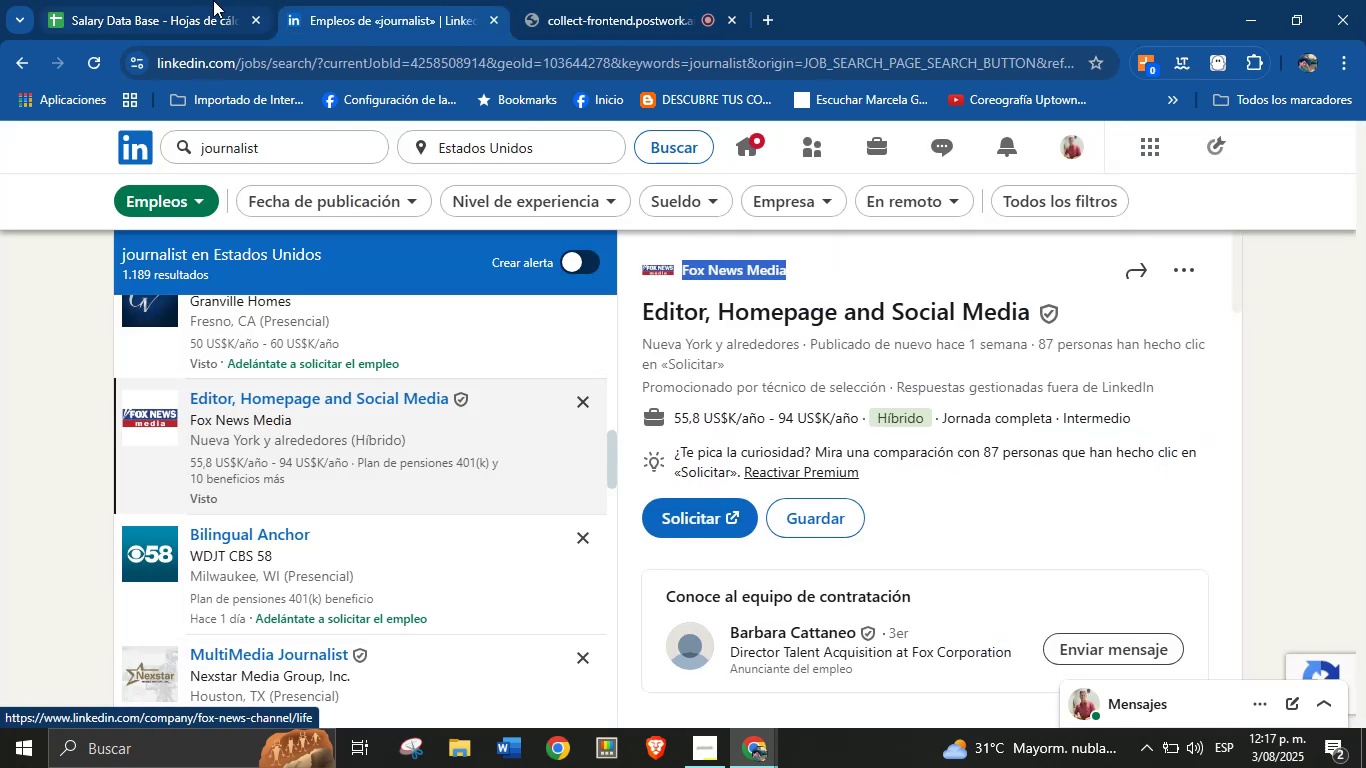 
key(Control+C)
 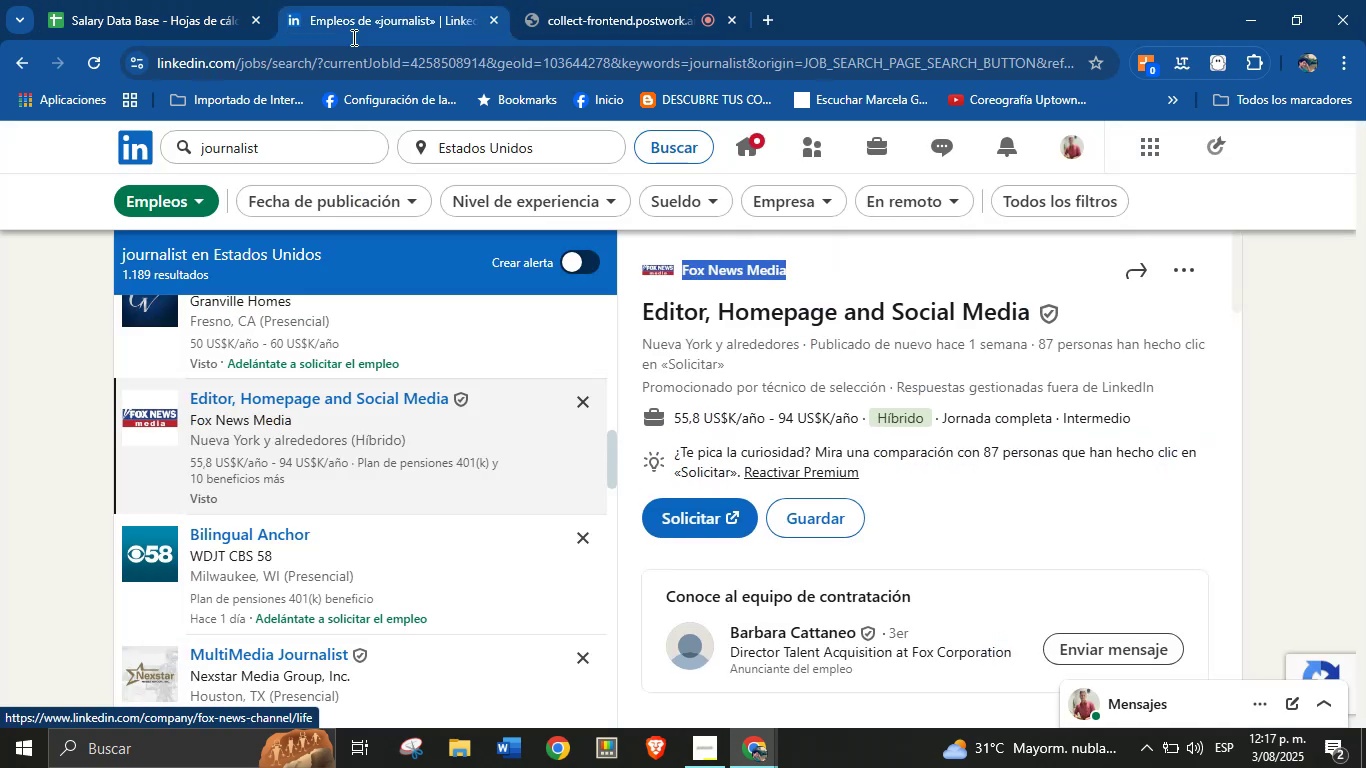 
left_click([213, 0])
 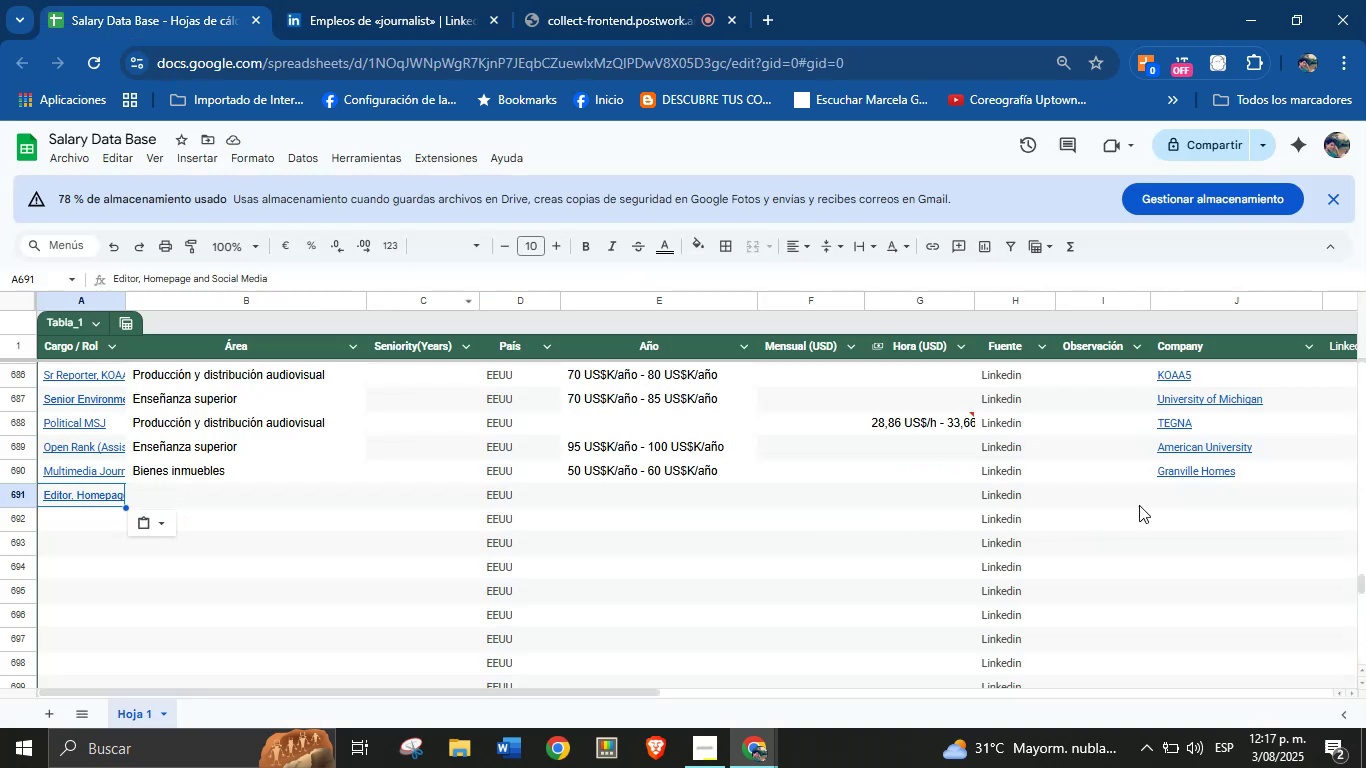 
double_click([1165, 496])
 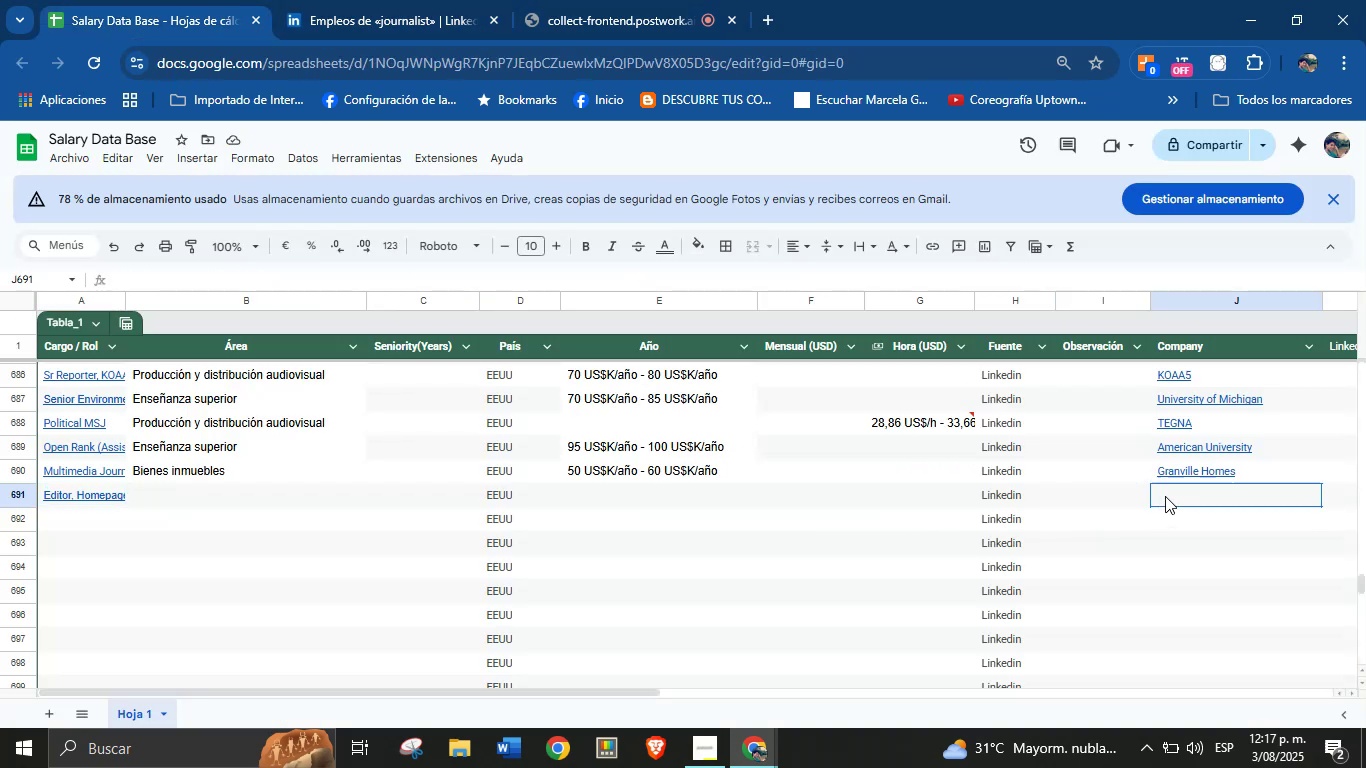 
key(Control+V)
 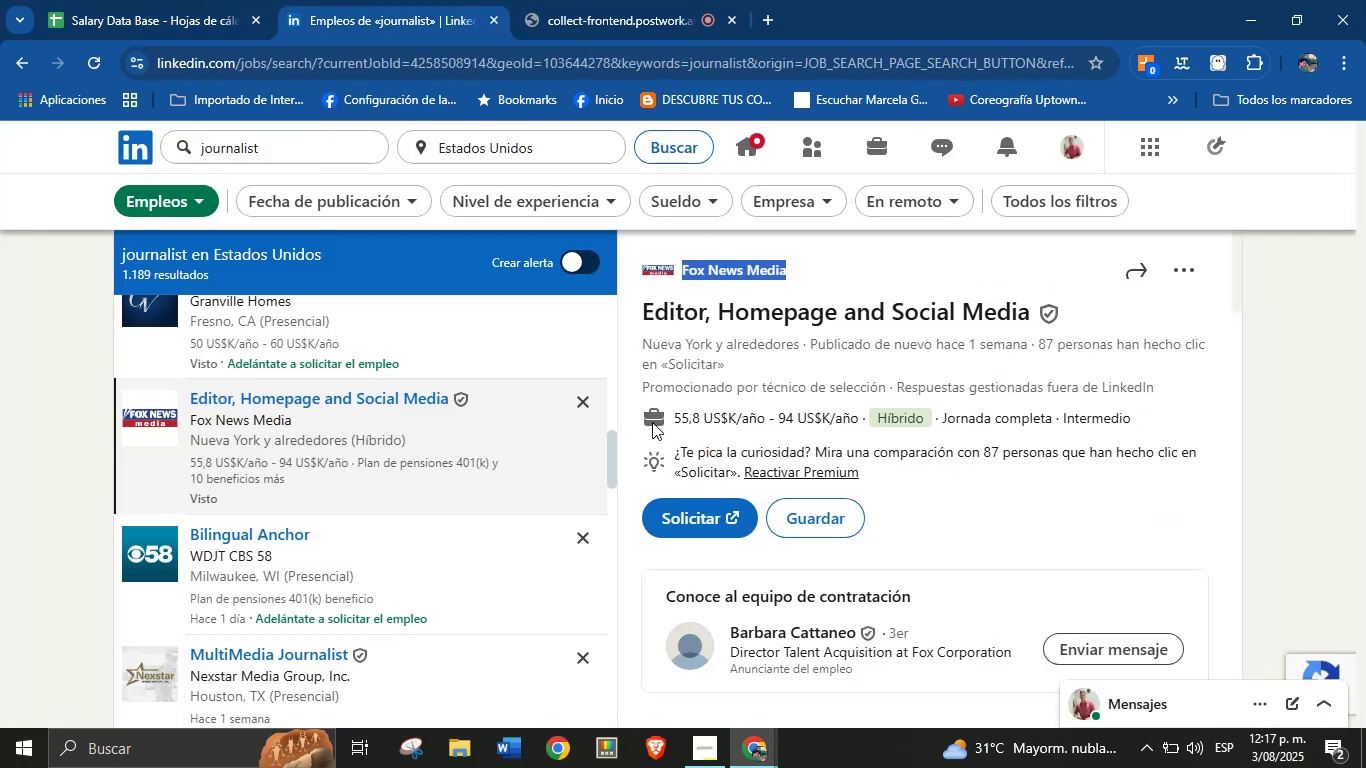 
left_click_drag(start_coordinate=[672, 414], to_coordinate=[858, 412])
 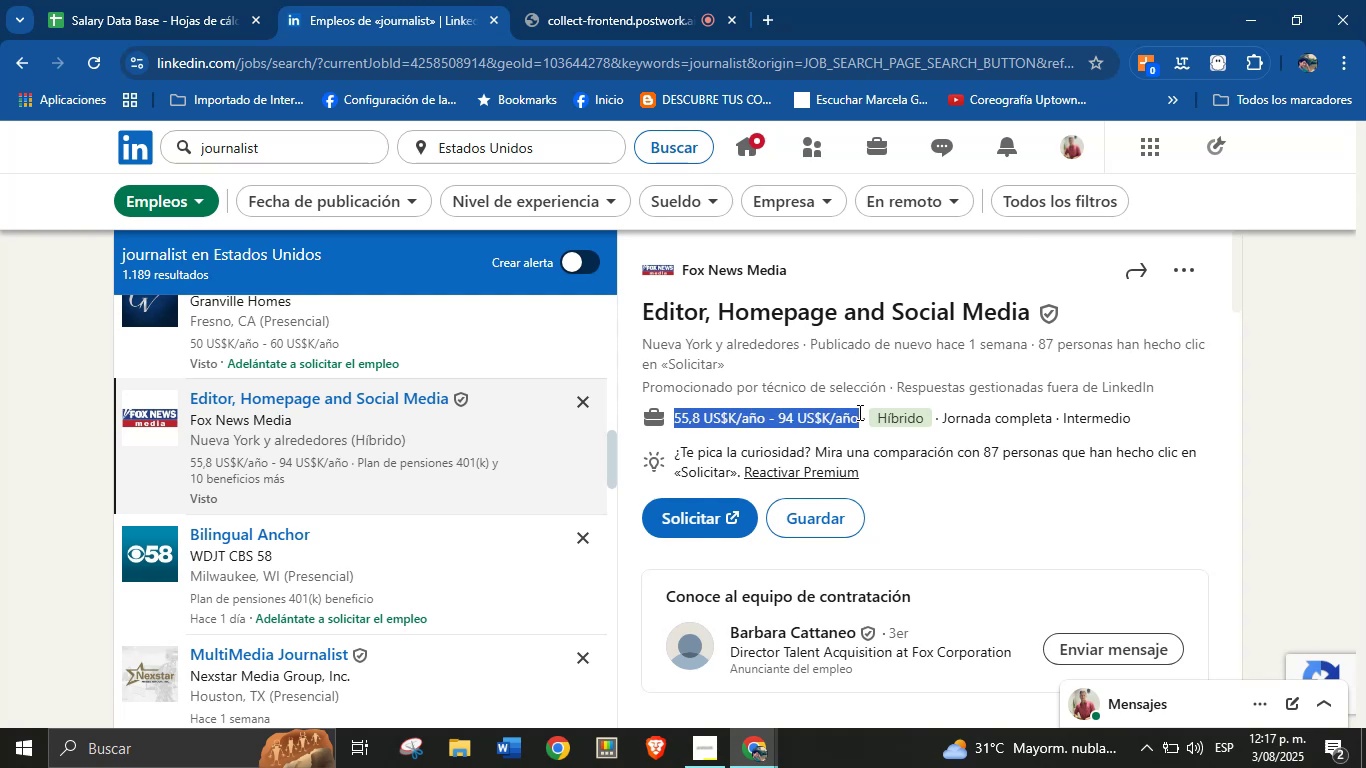 
key(Control+C)
 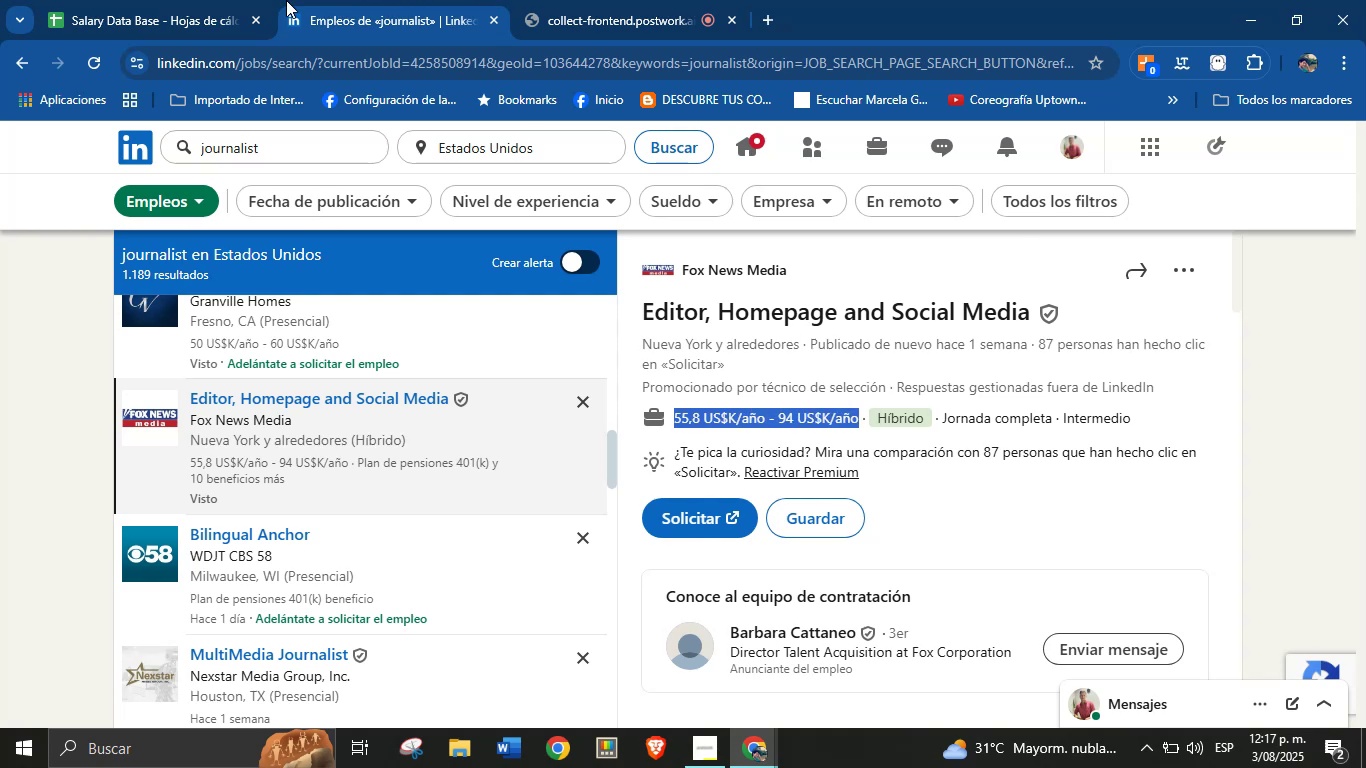 
left_click([183, 0])
 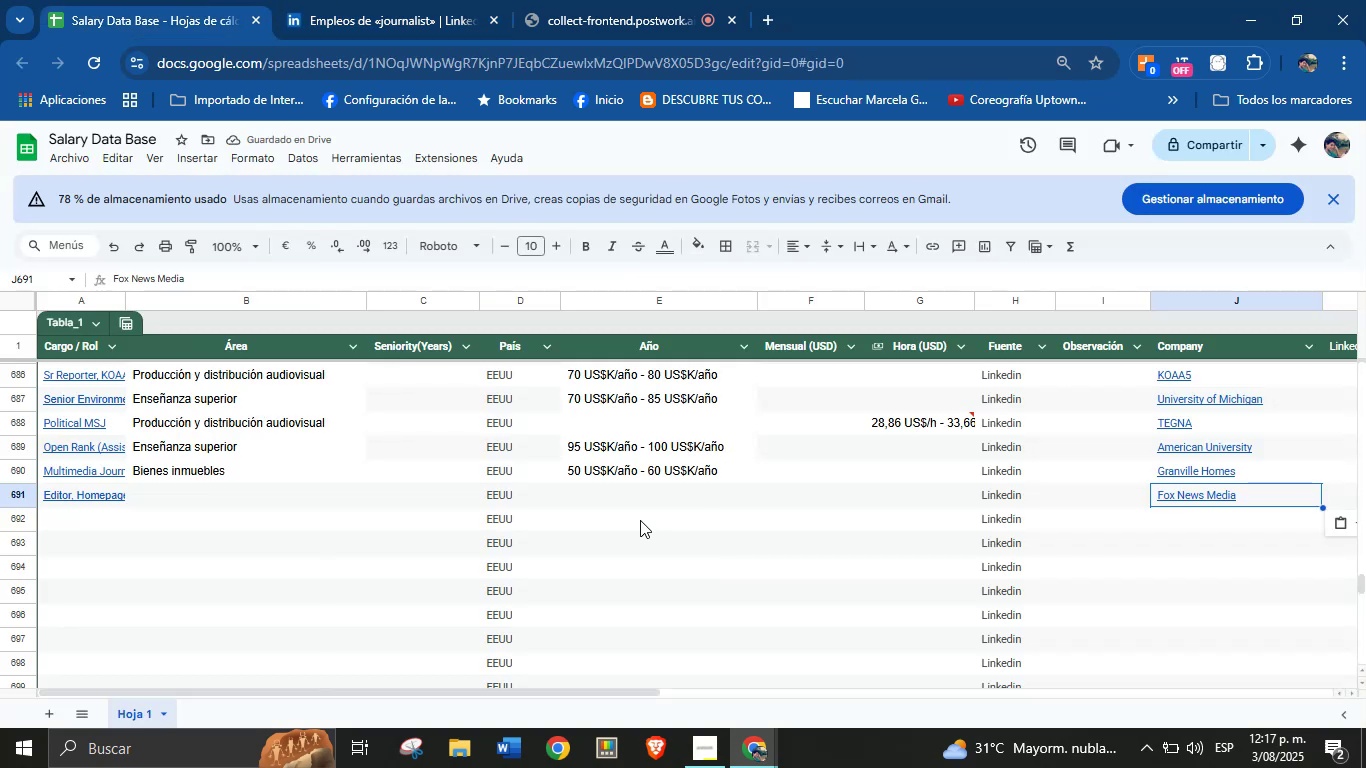 
left_click([636, 496])
 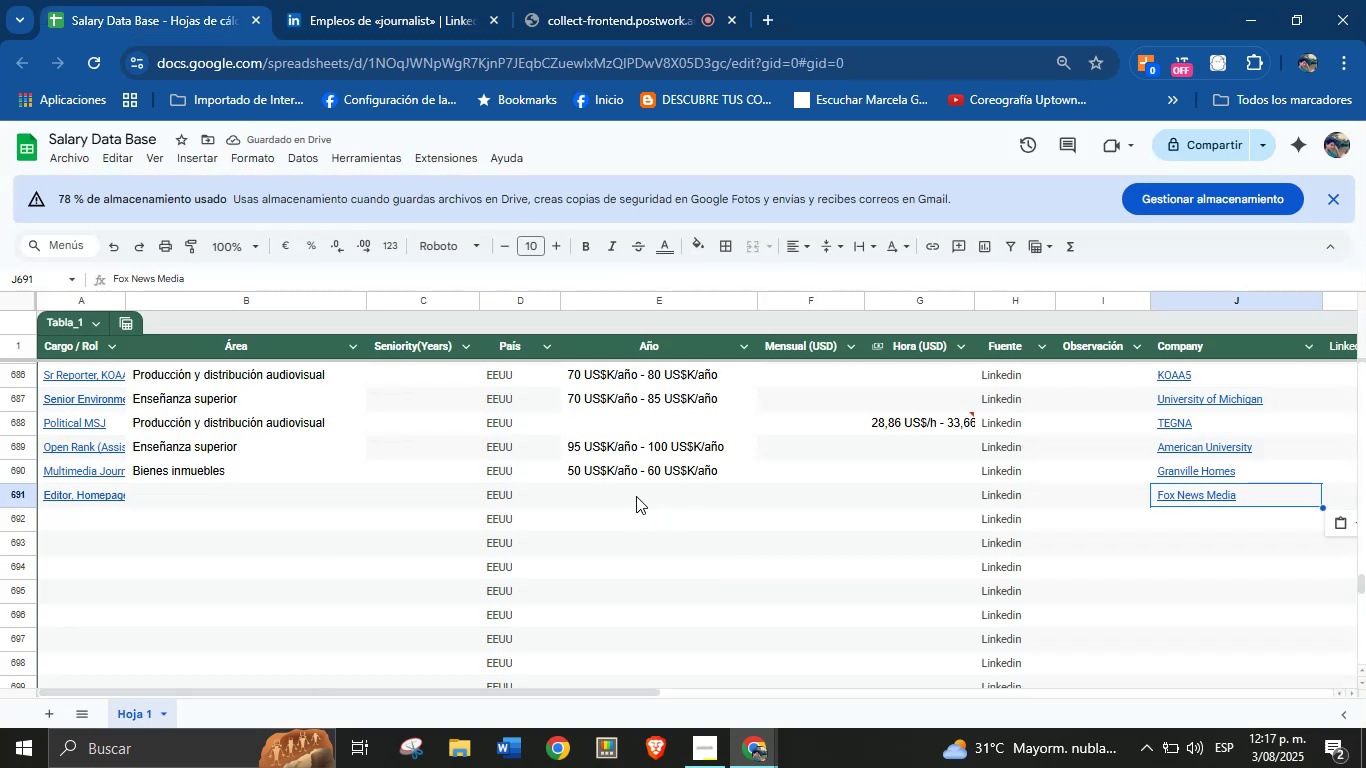 
key(Control+V)
 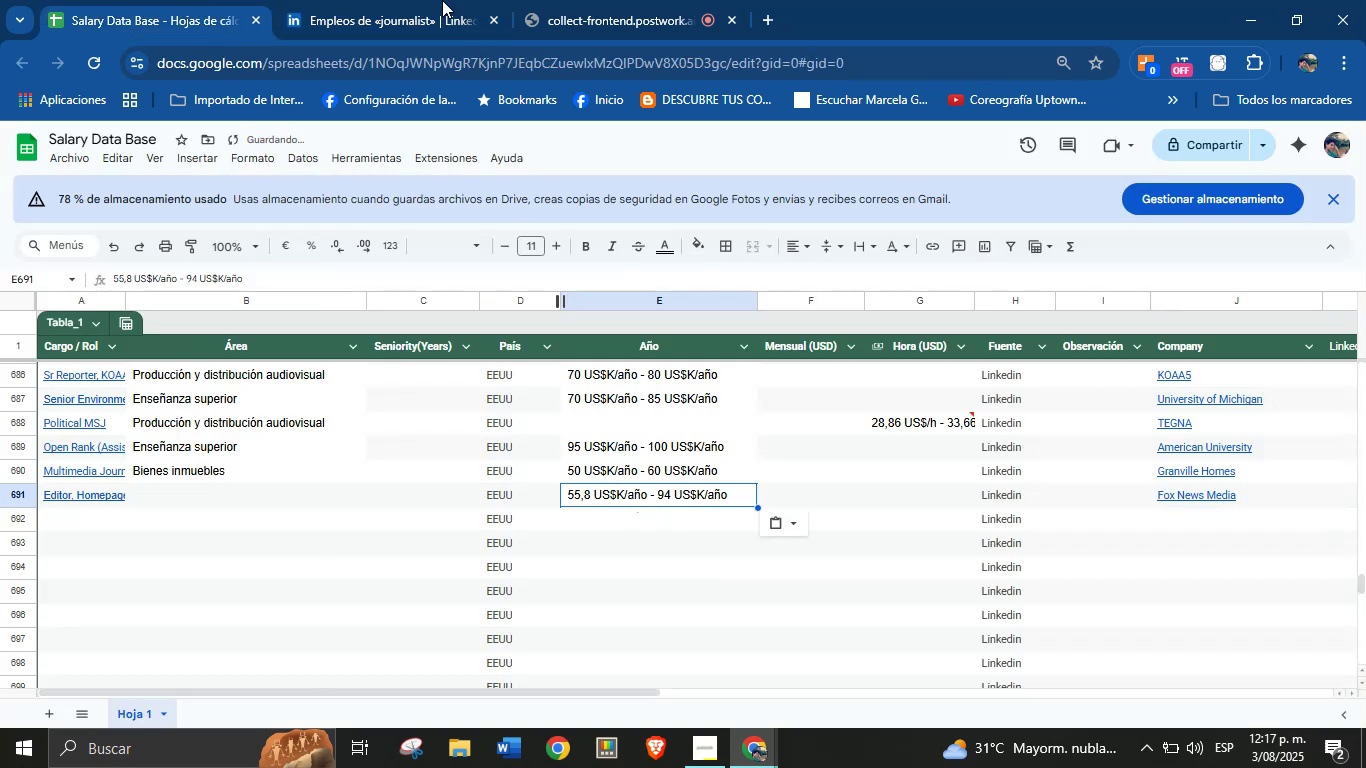 
left_click([432, 0])
 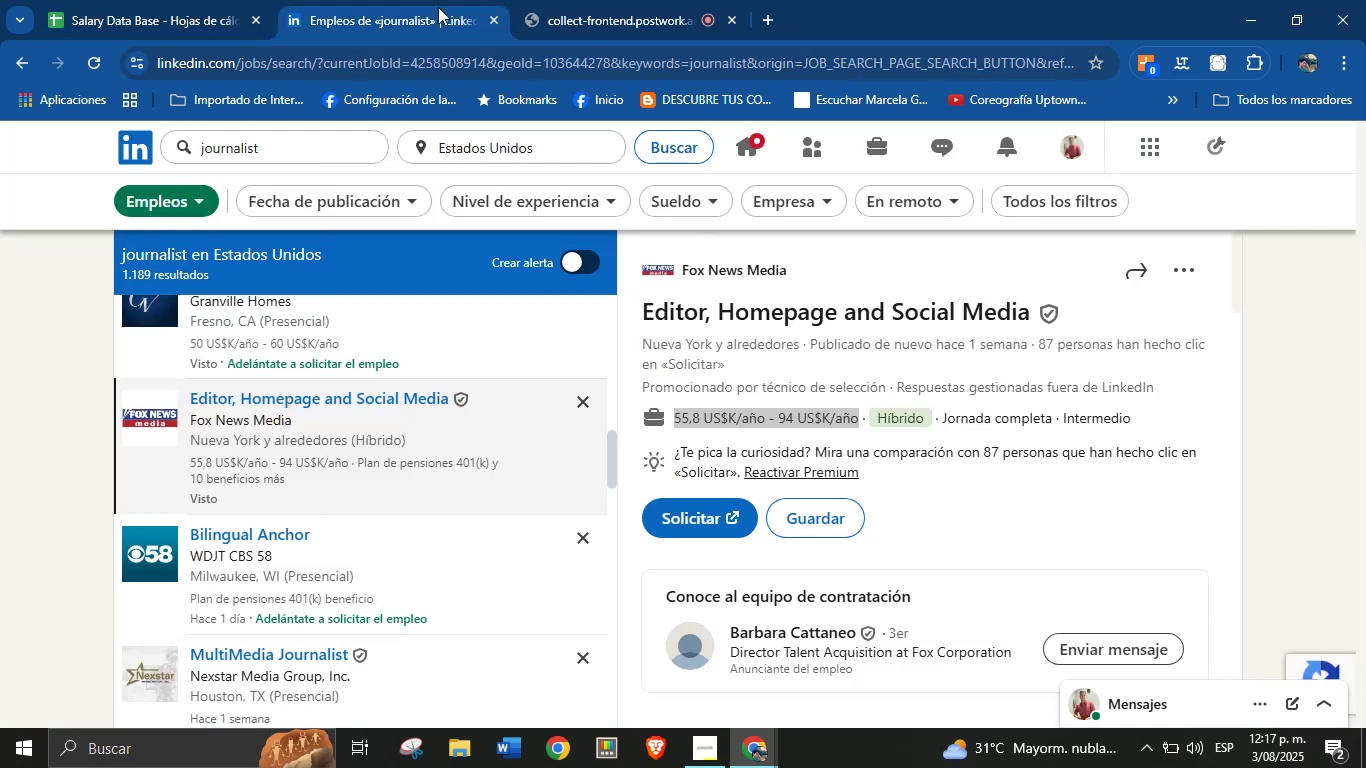 
scroll: coordinate [735, 529], scroll_direction: down, amount: 21.0
 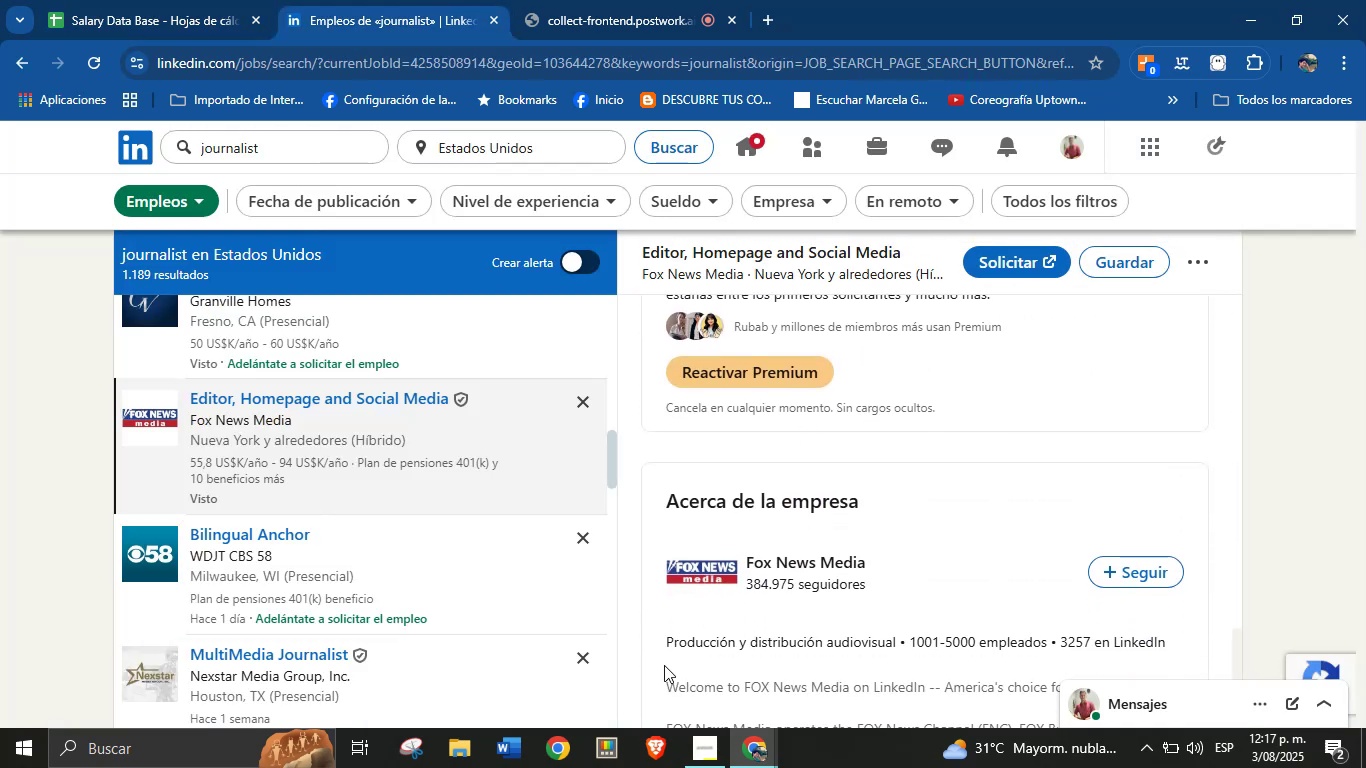 
left_click_drag(start_coordinate=[666, 647], to_coordinate=[895, 644])
 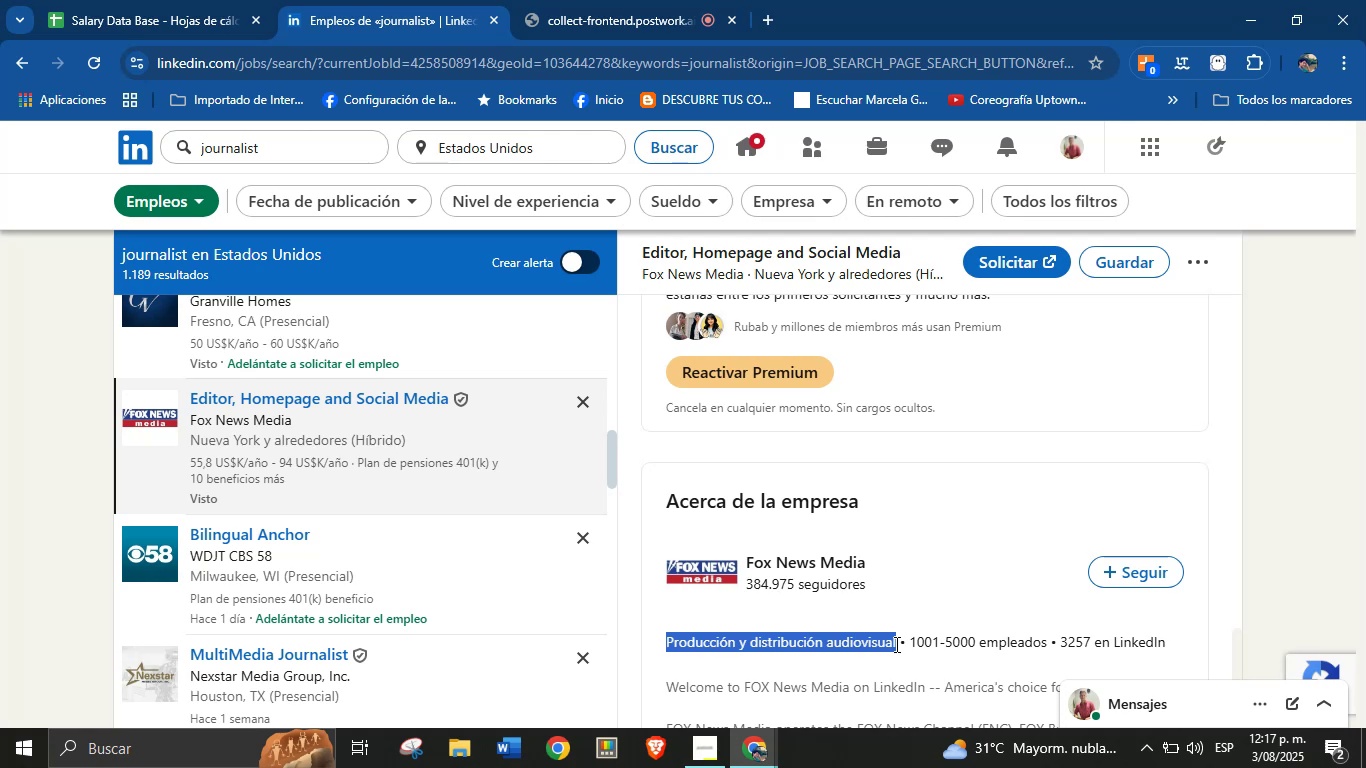 
key(Control+C)
 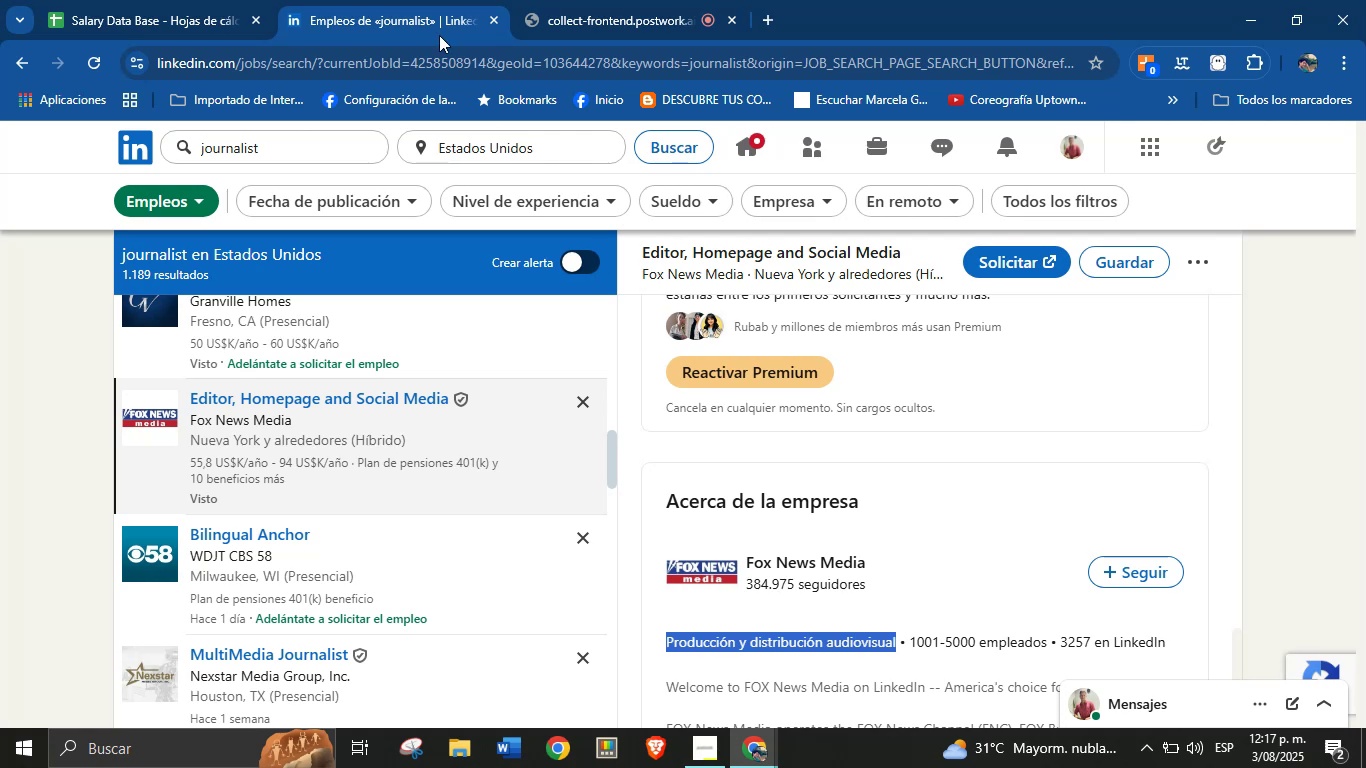 
left_click_drag(start_coordinate=[252, 0], to_coordinate=[241, 0])
 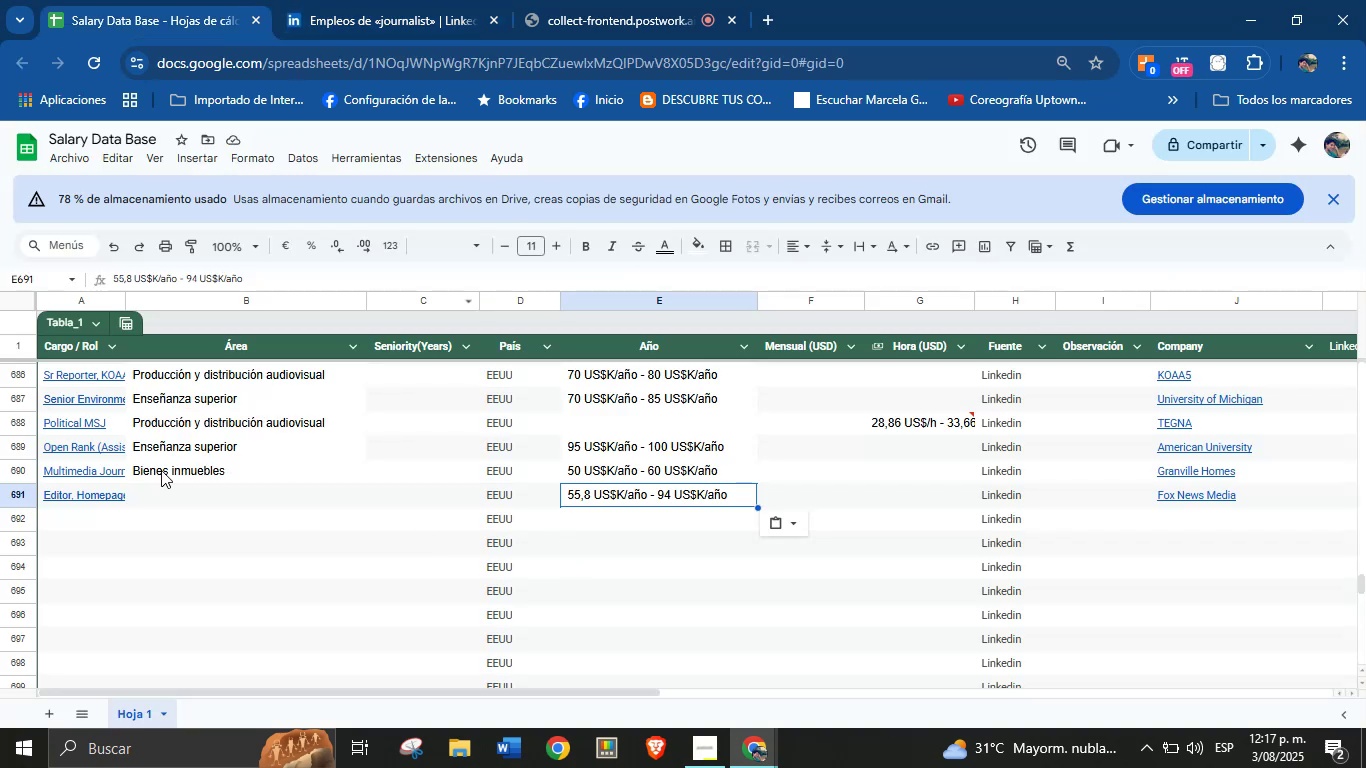 
left_click([199, 492])
 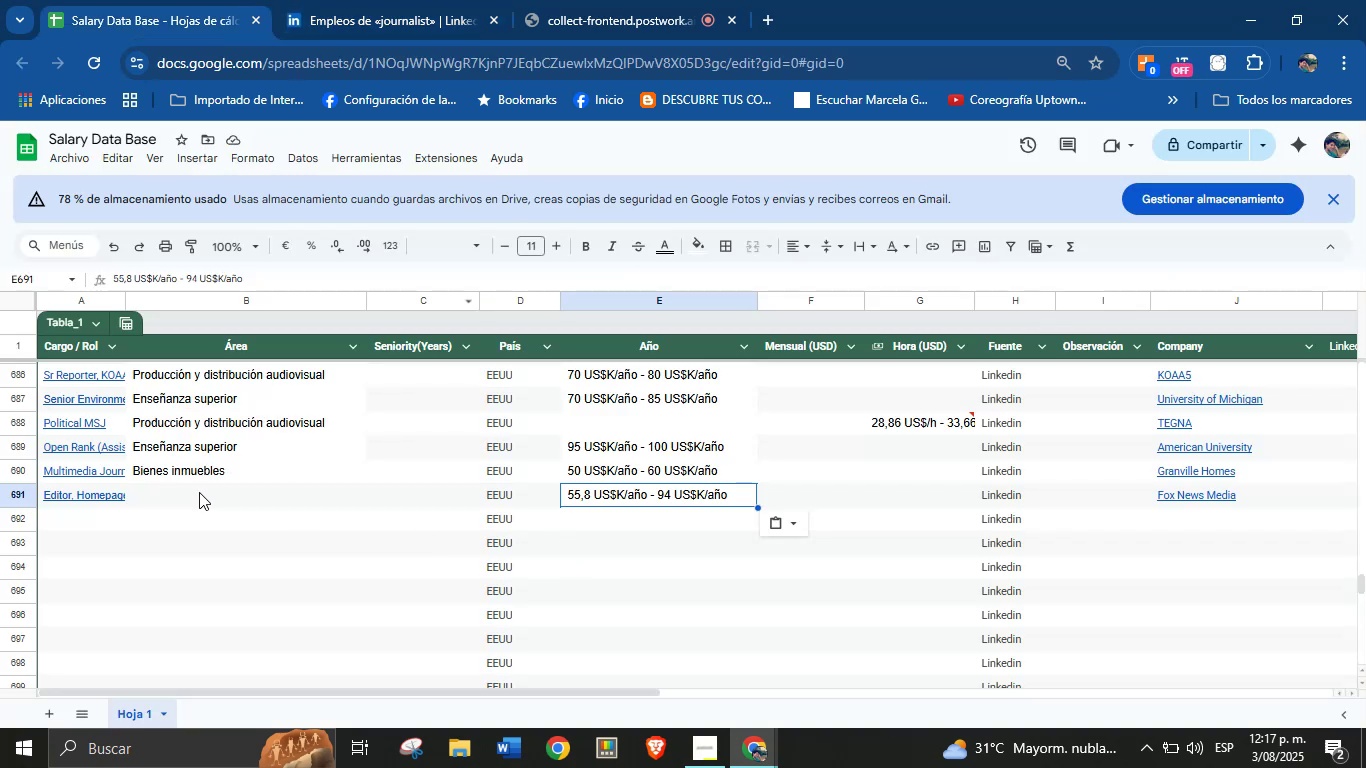 
key(Control+V)
 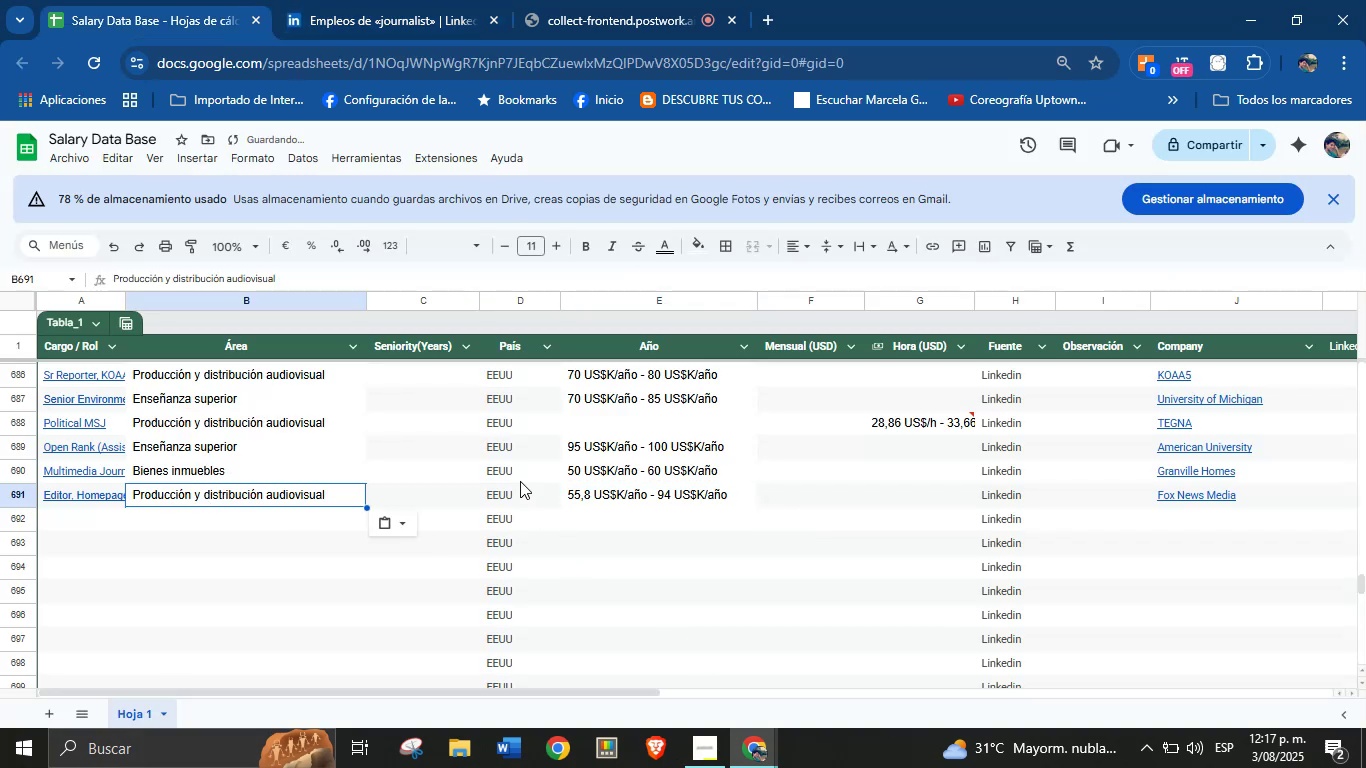 
left_click([377, 0])
 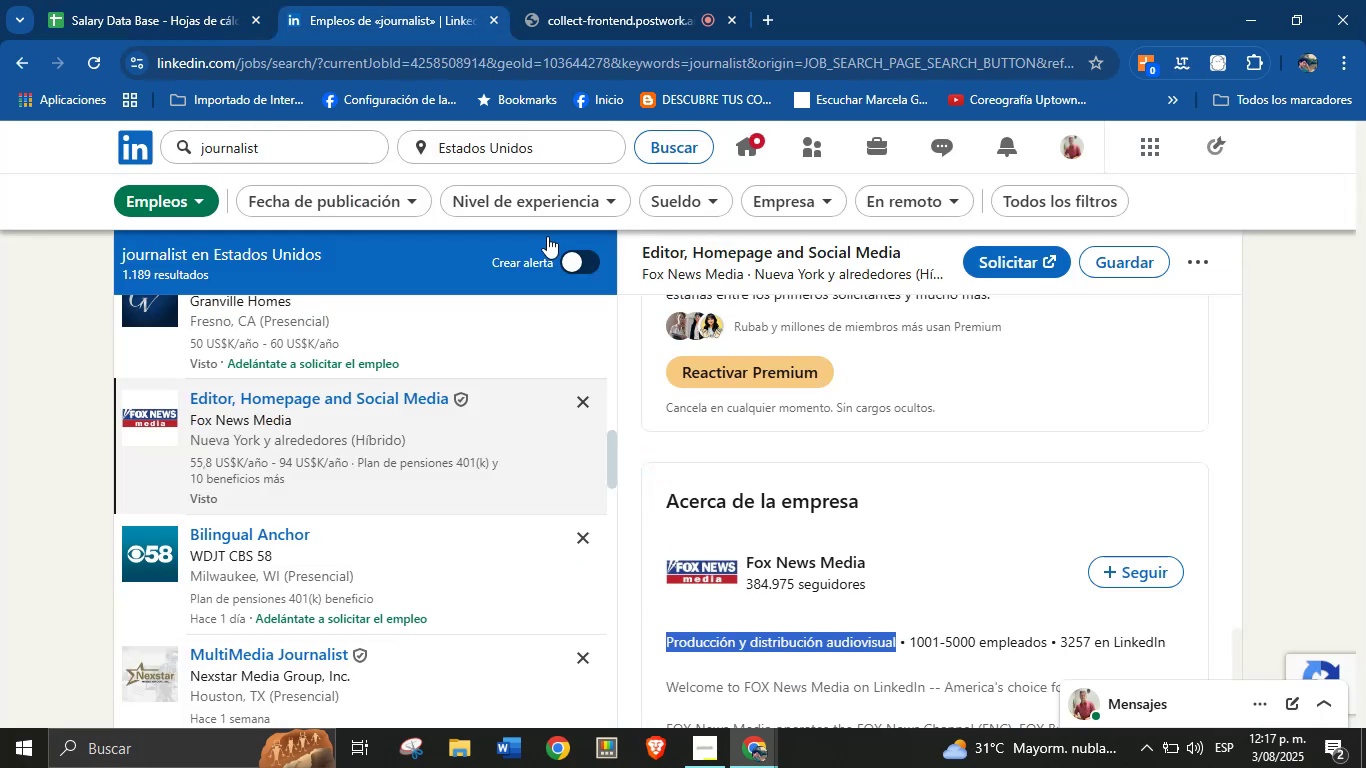 
scroll: coordinate [355, 435], scroll_direction: down, amount: 11.0
 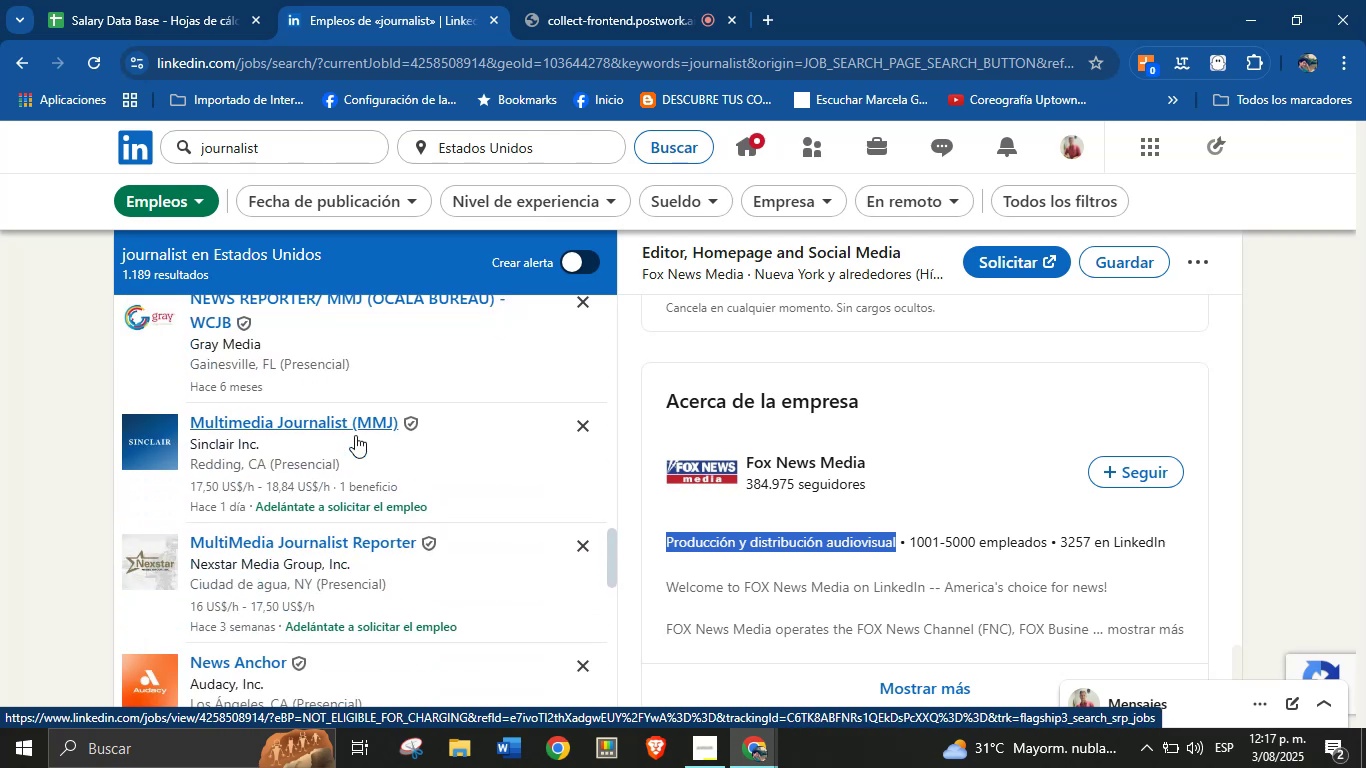 
scroll: coordinate [355, 435], scroll_direction: down, amount: 5.0
 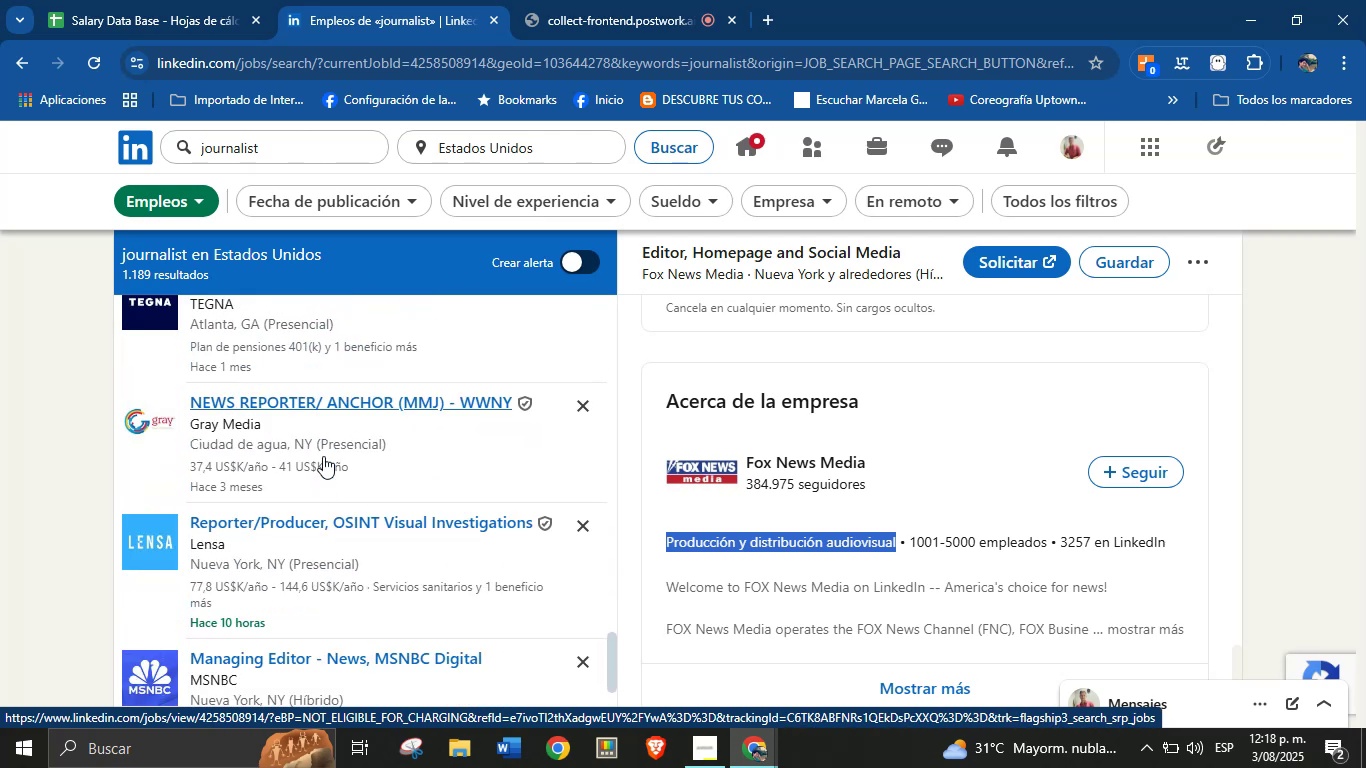 
left_click([322, 405])
 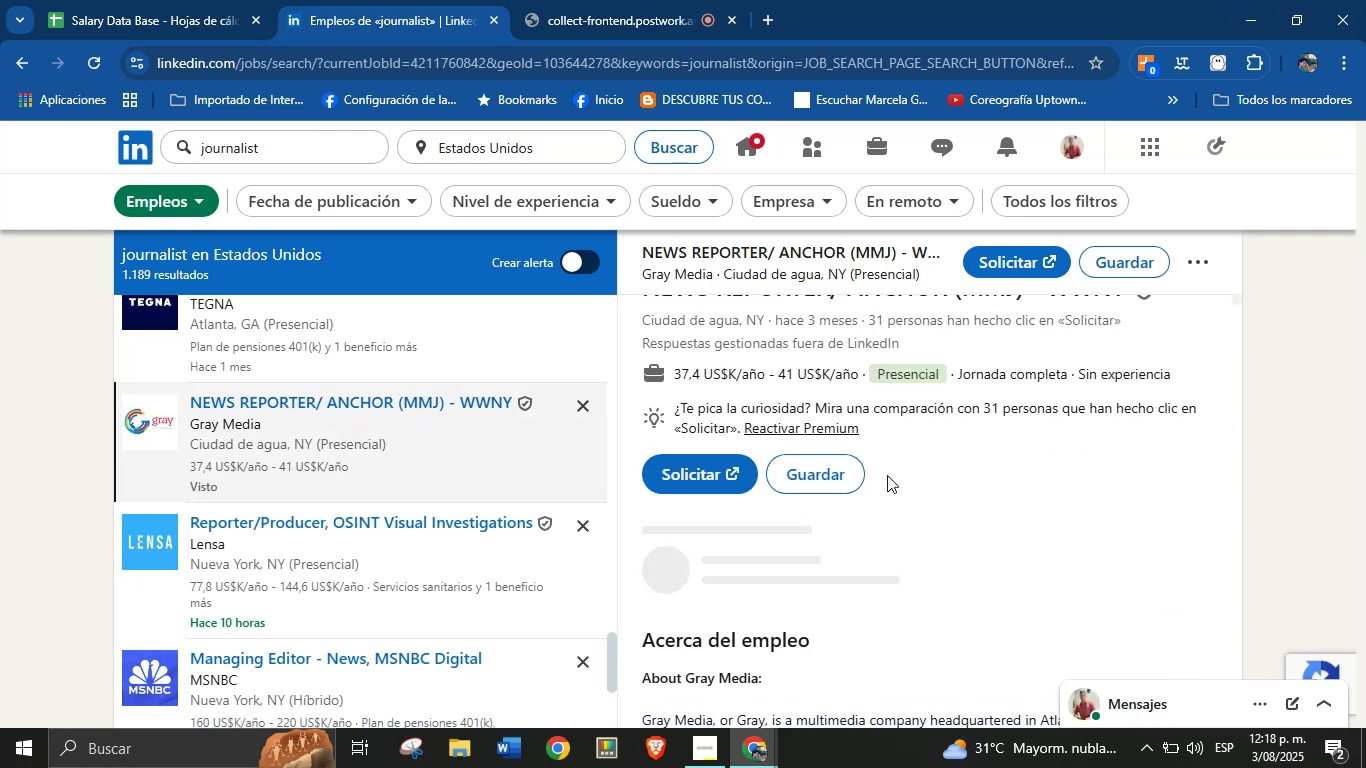 
scroll: coordinate [846, 541], scroll_direction: up, amount: 6.0
 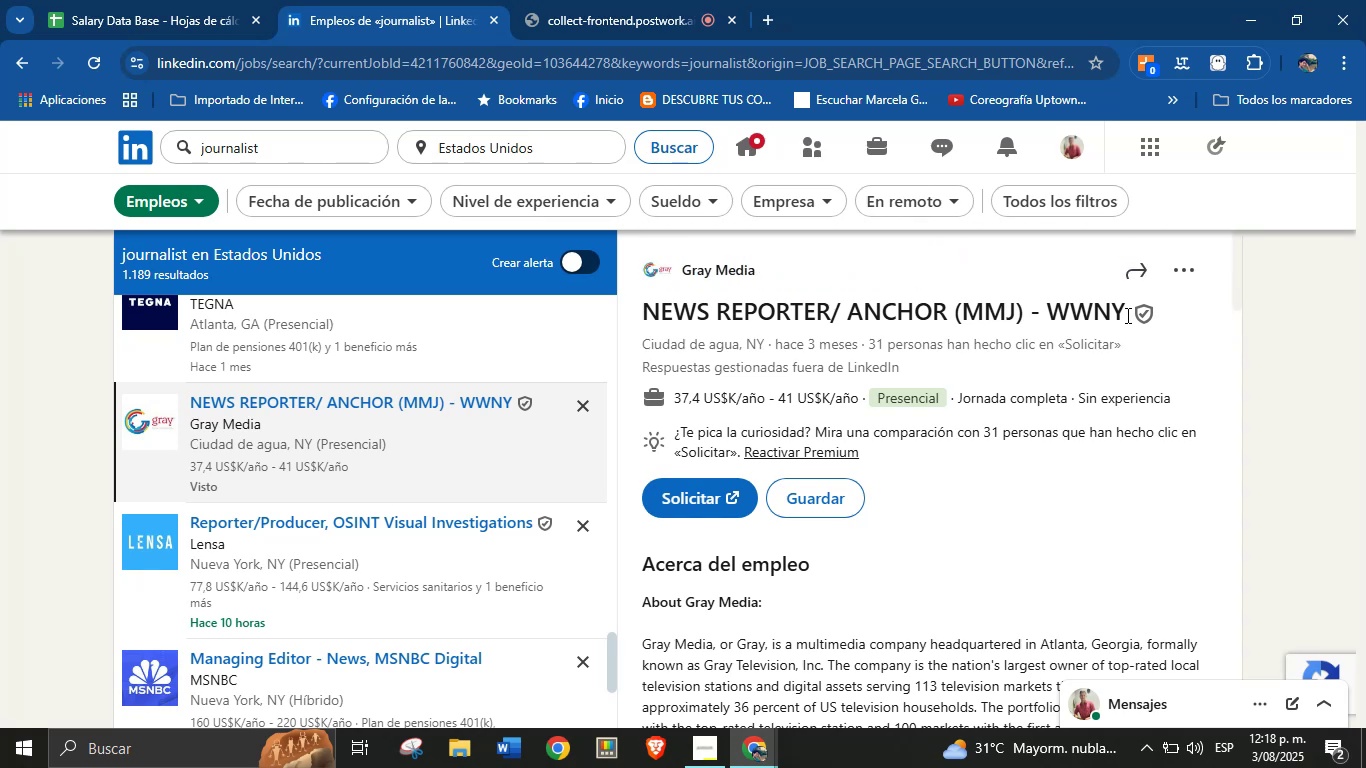 
left_click_drag(start_coordinate=[1126, 315], to_coordinate=[645, 319])
 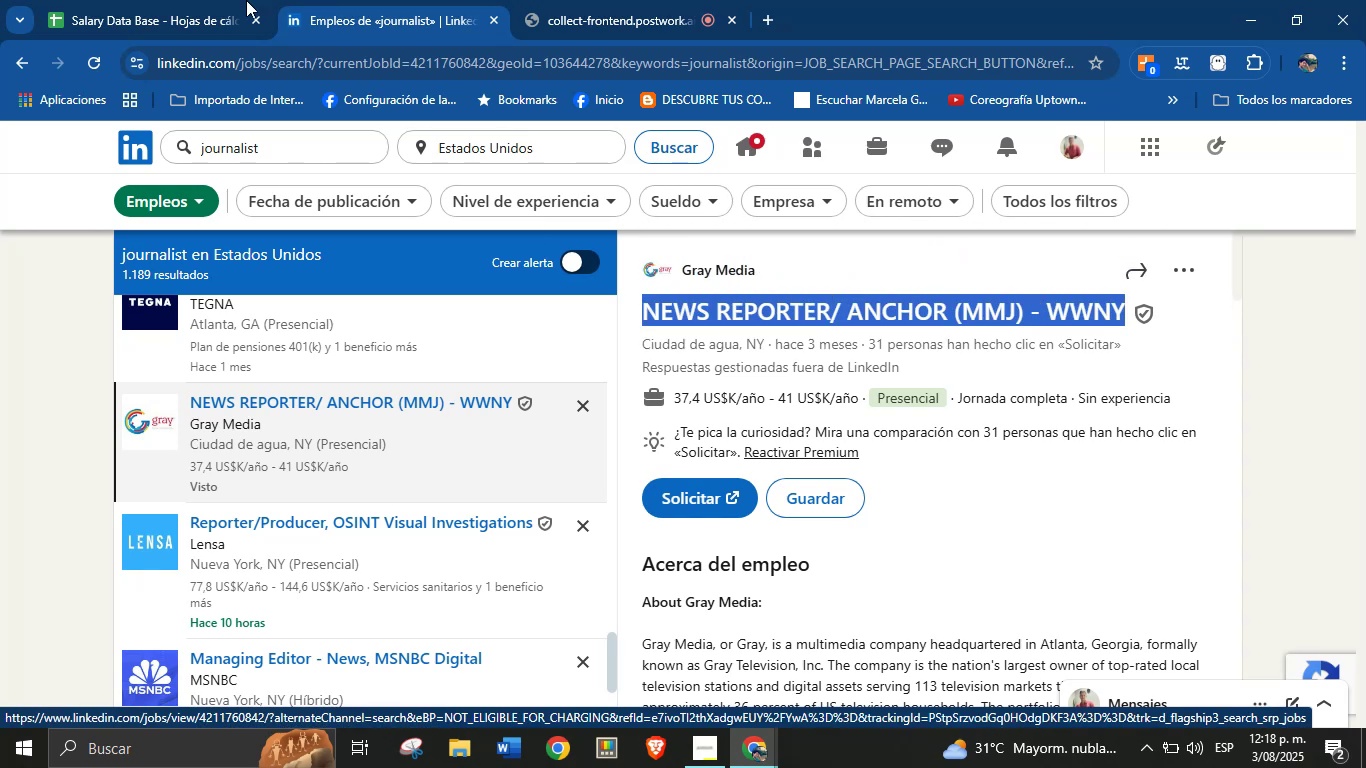 
key(Control+C)
 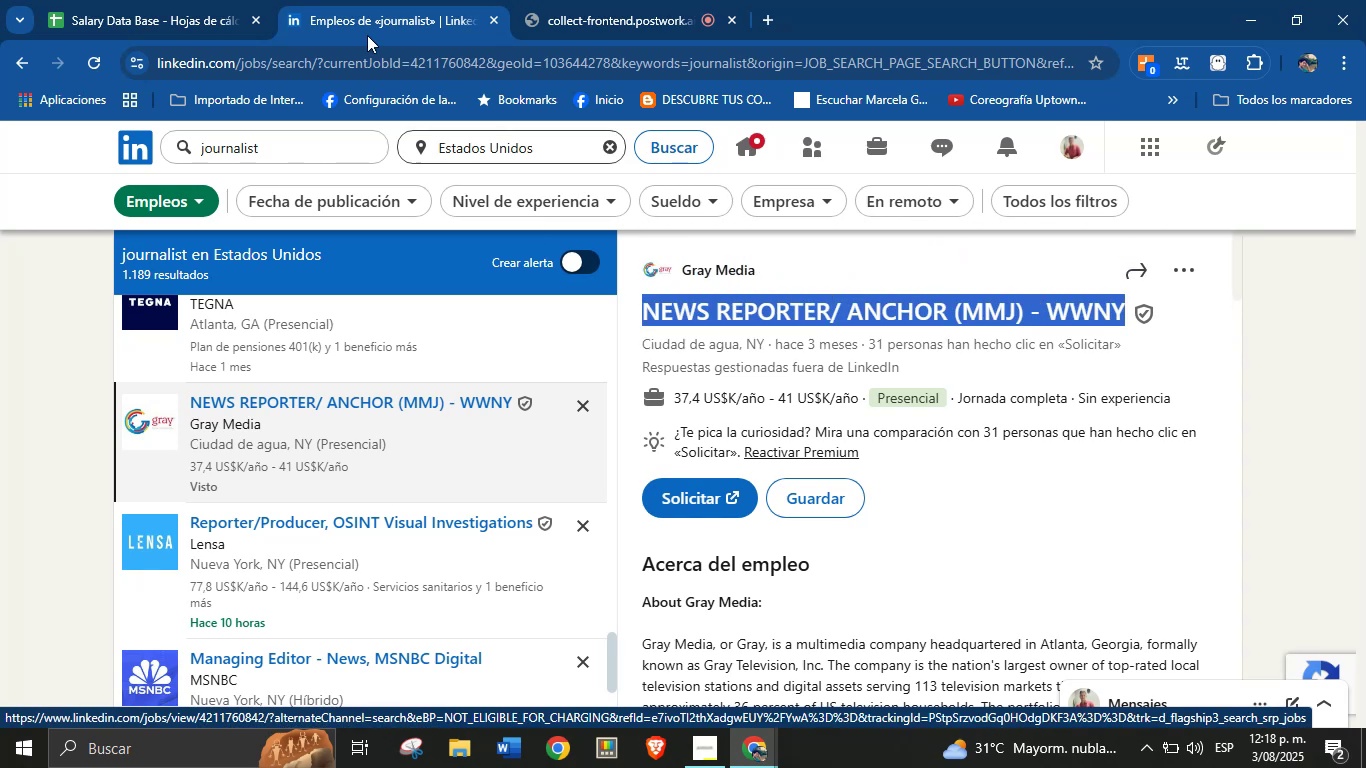 
left_click([224, 0])
 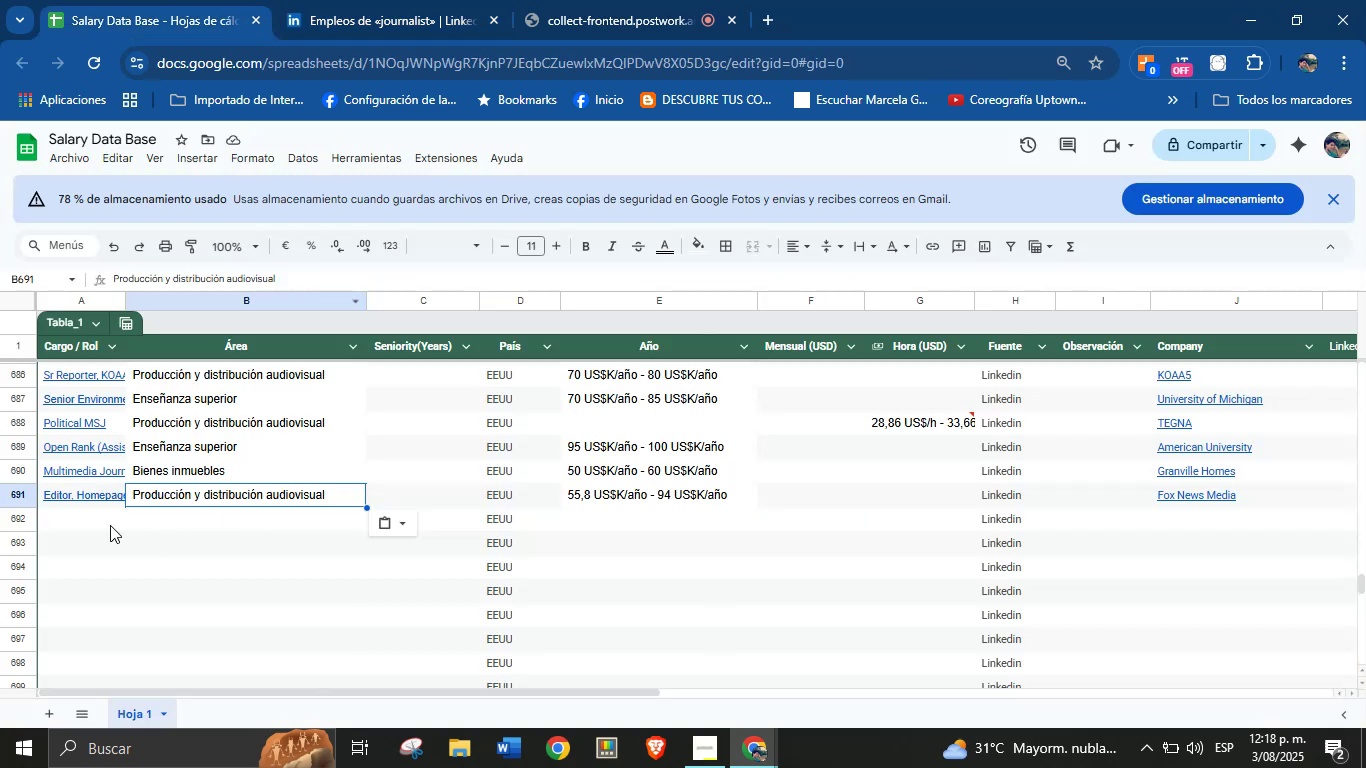 
key(Control+V)
 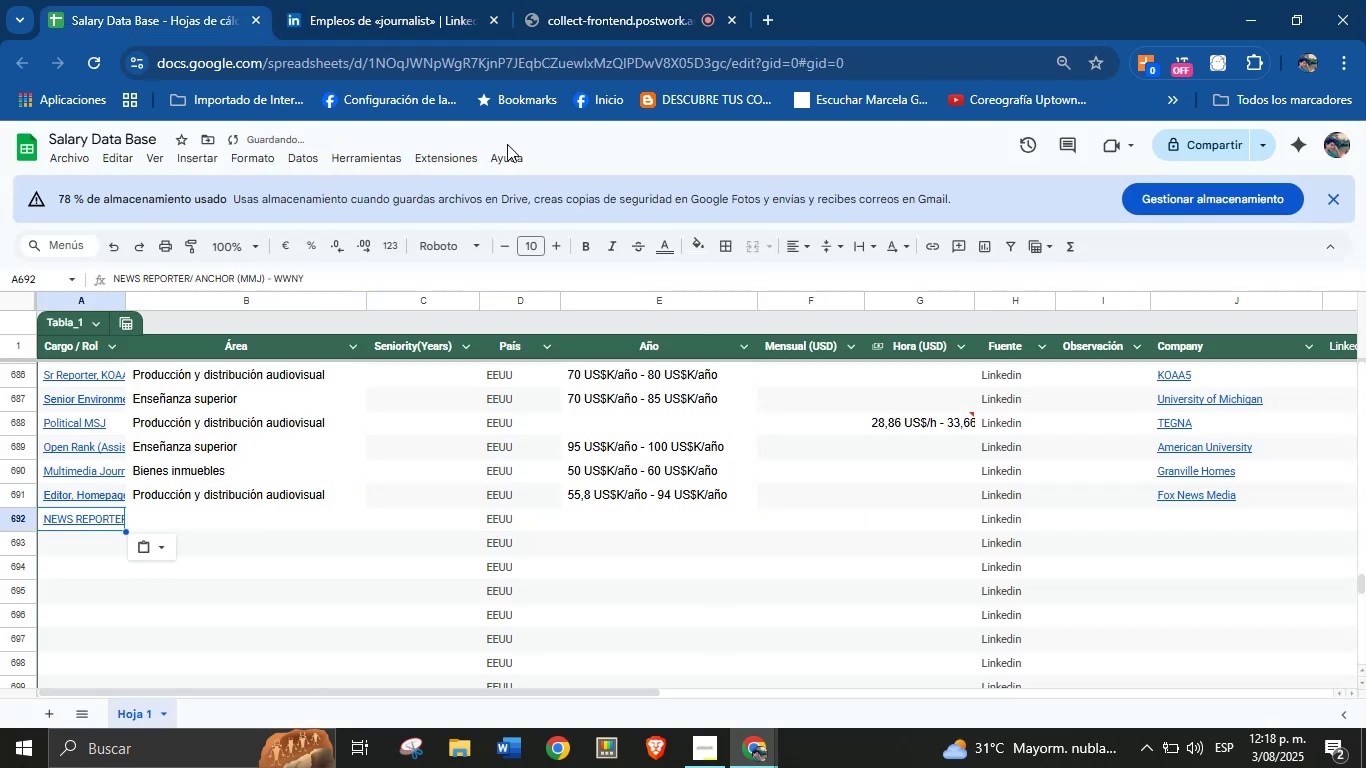 
left_click_drag(start_coordinate=[444, 0], to_coordinate=[421, 0])
 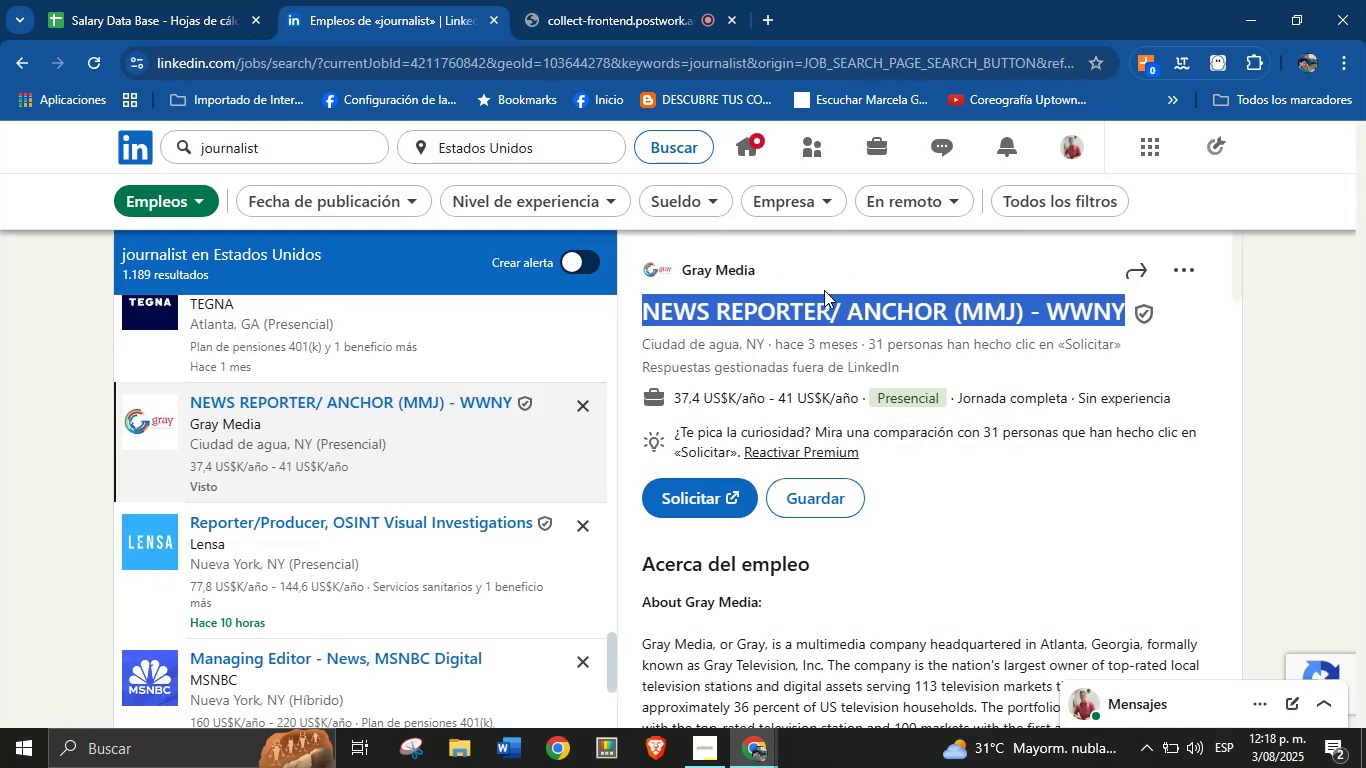 
left_click([803, 265])
 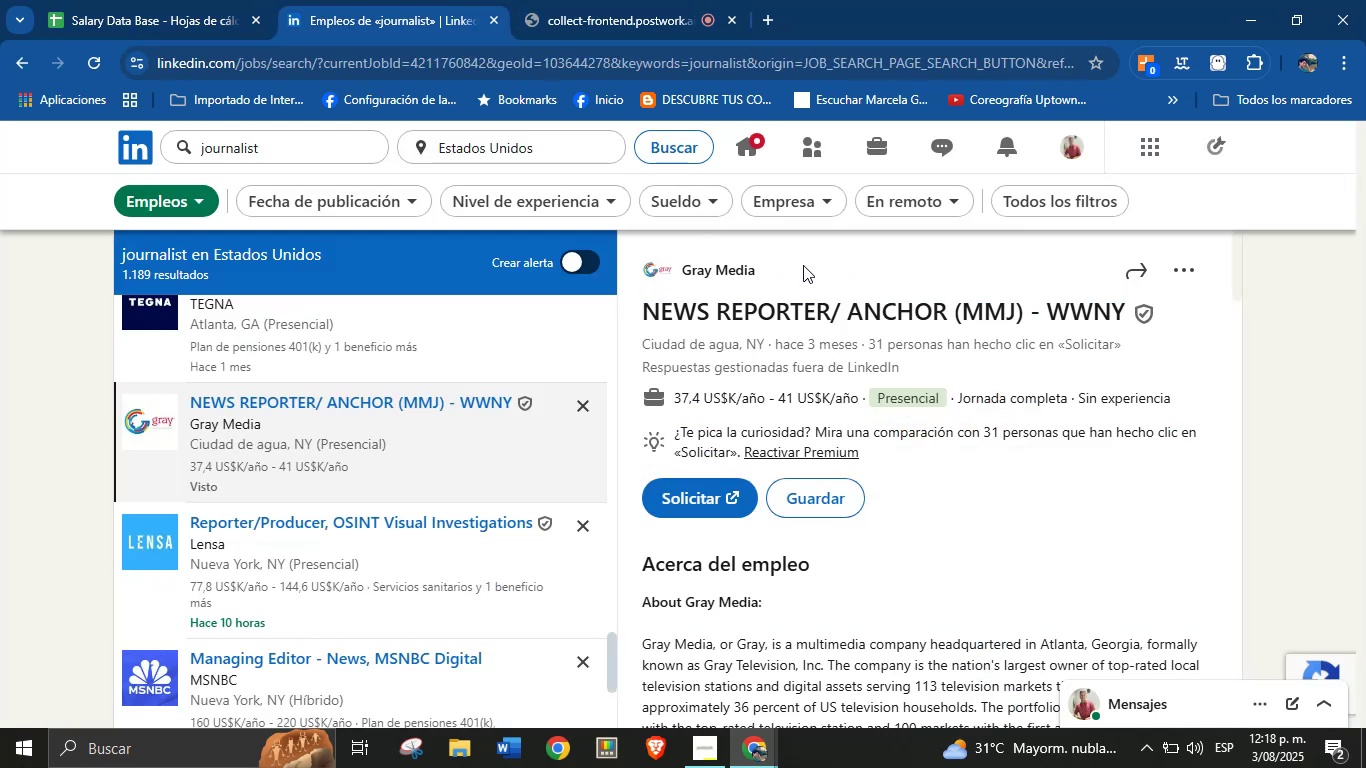 
left_click_drag(start_coordinate=[796, 267], to_coordinate=[683, 269])
 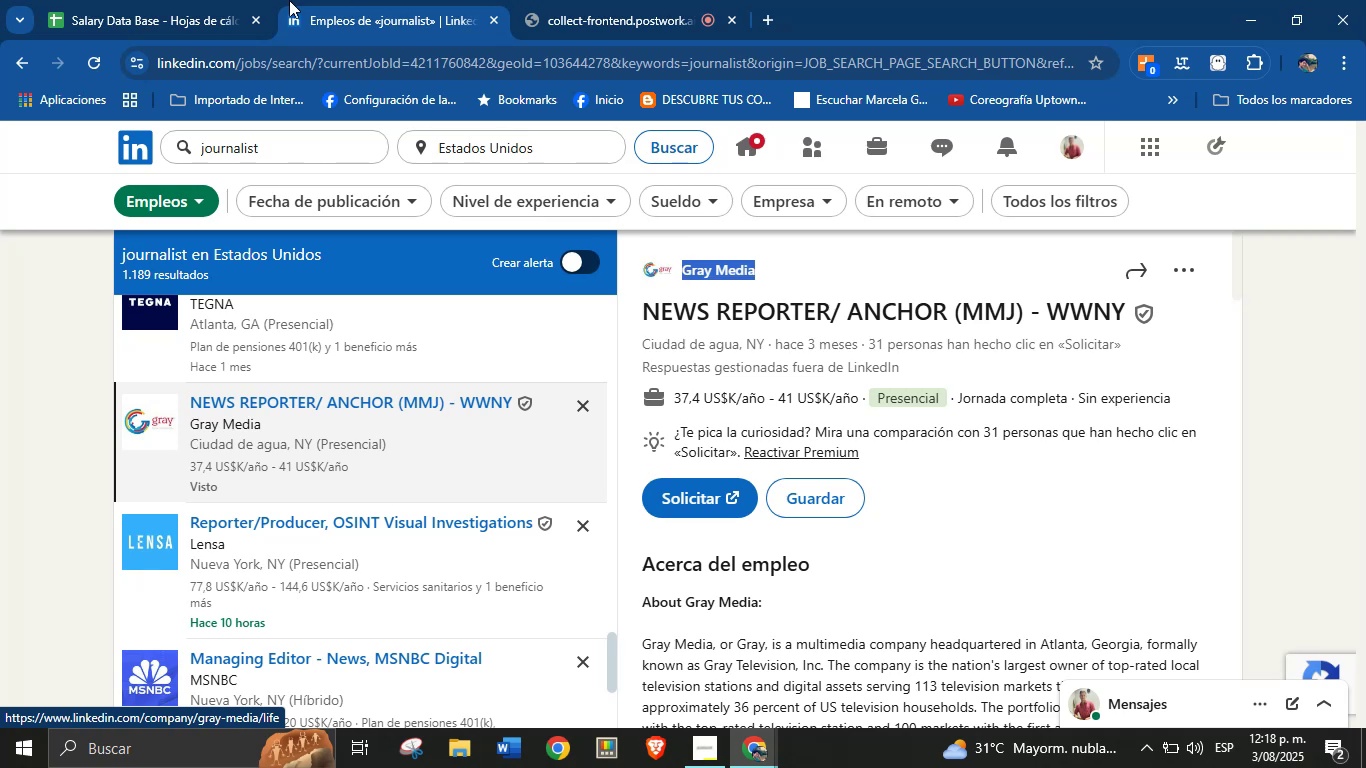 
key(Control+C)
 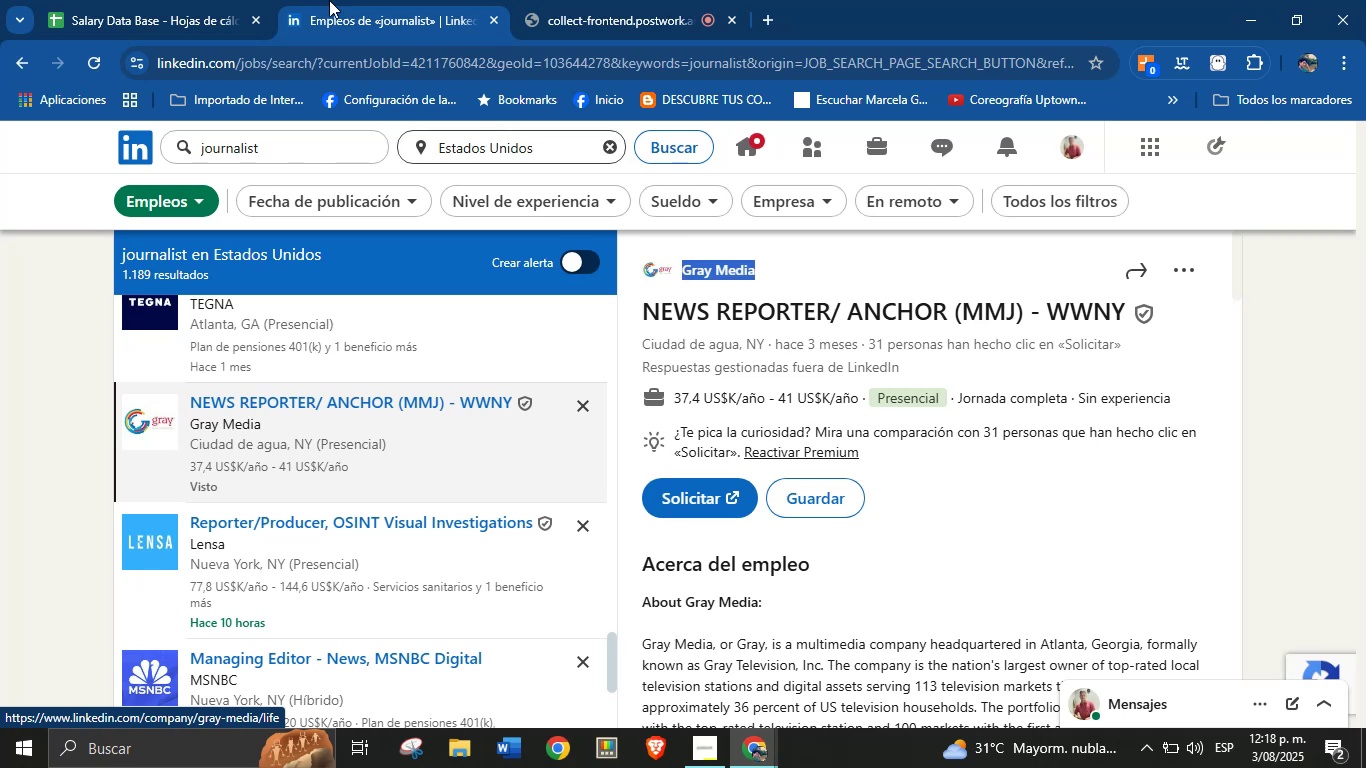 
left_click([189, 0])
 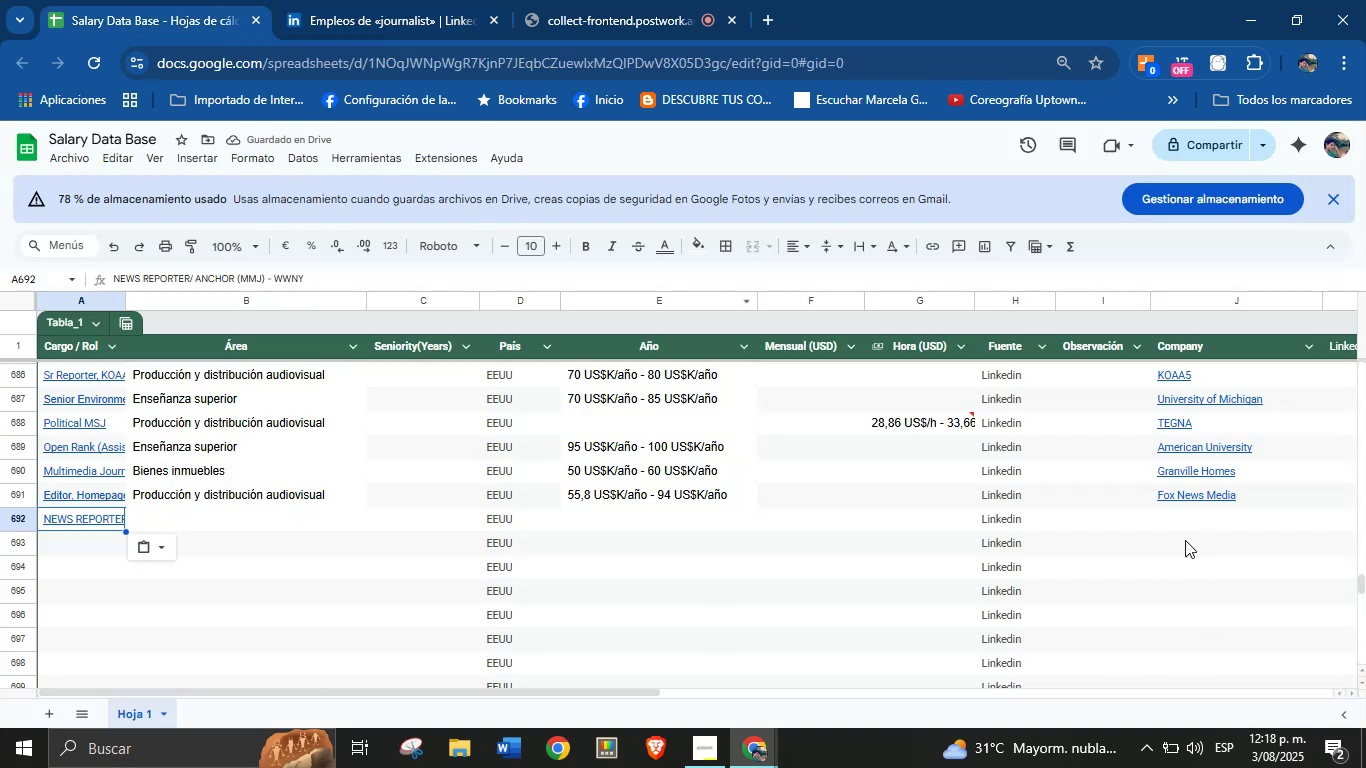 
left_click([1179, 519])
 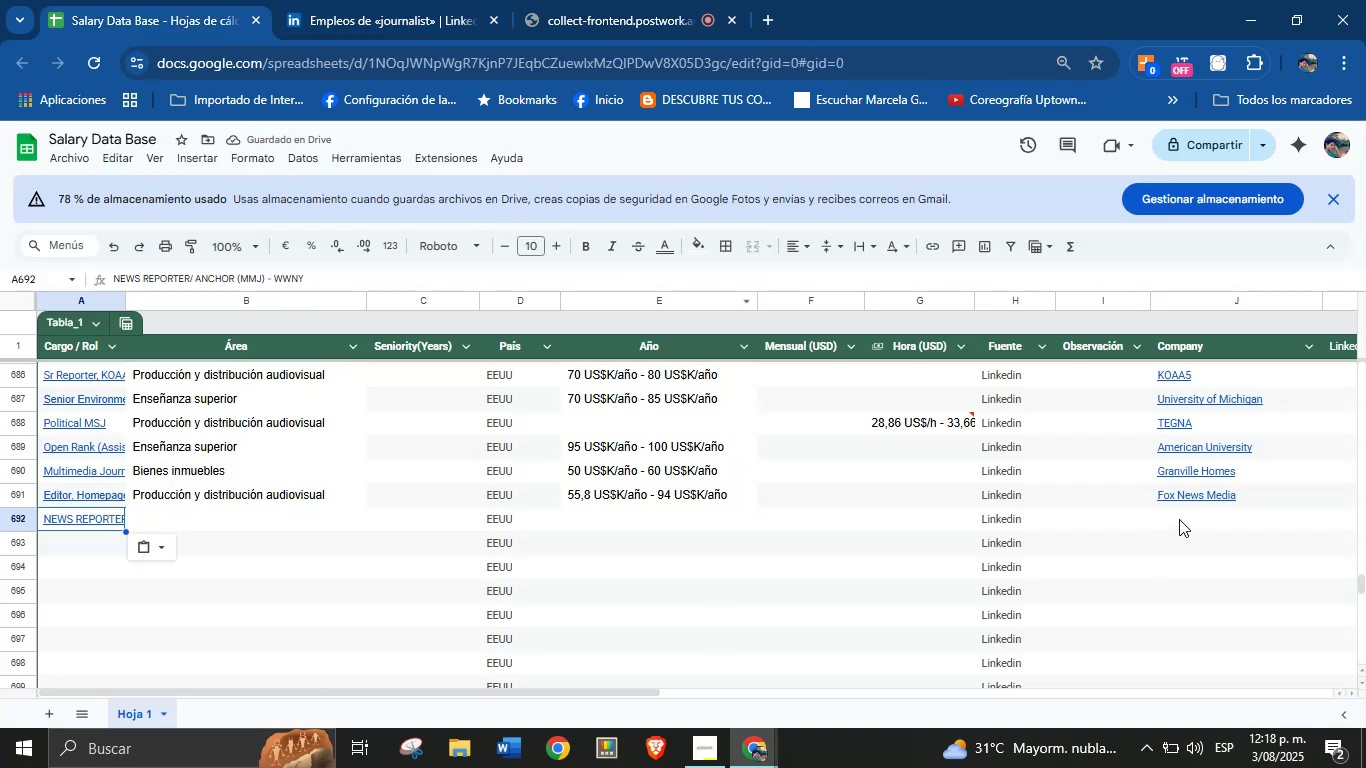 
key(Control+V)
 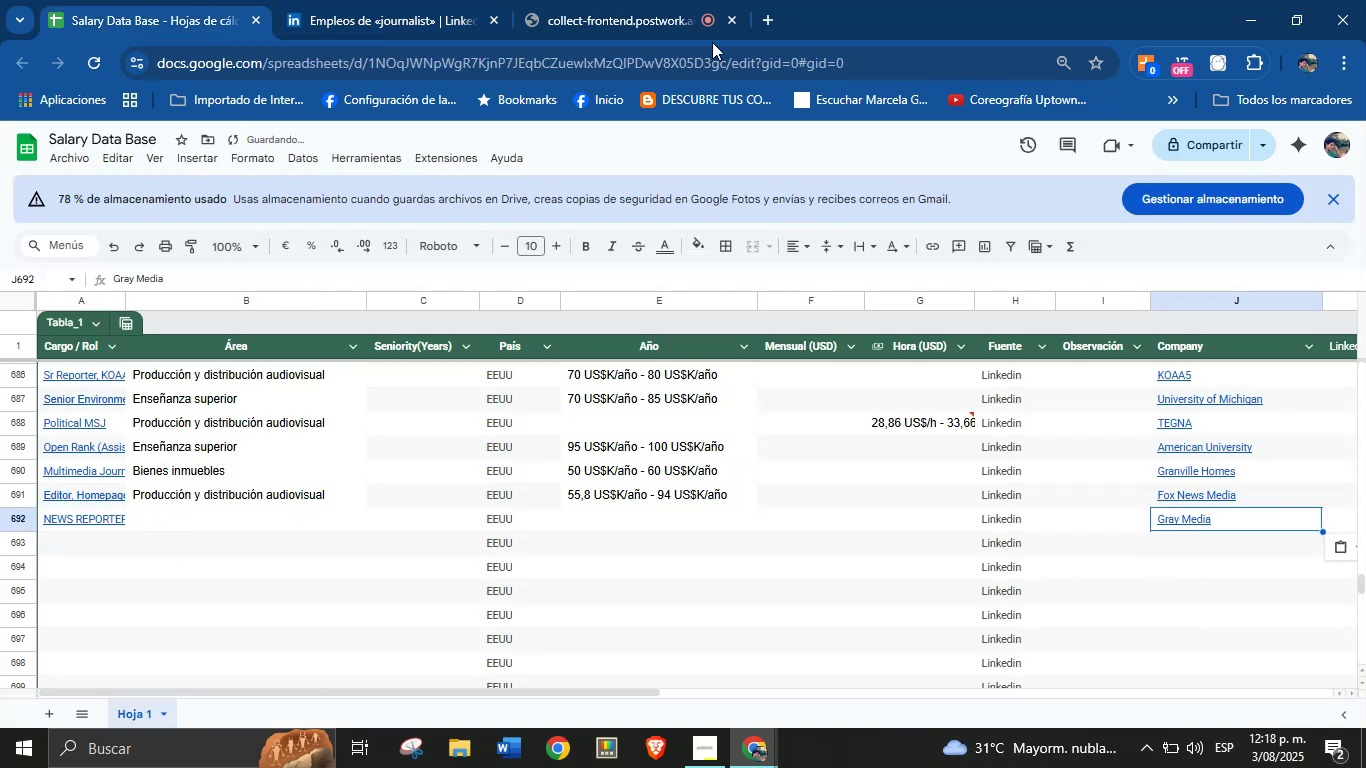 
left_click([503, 0])
 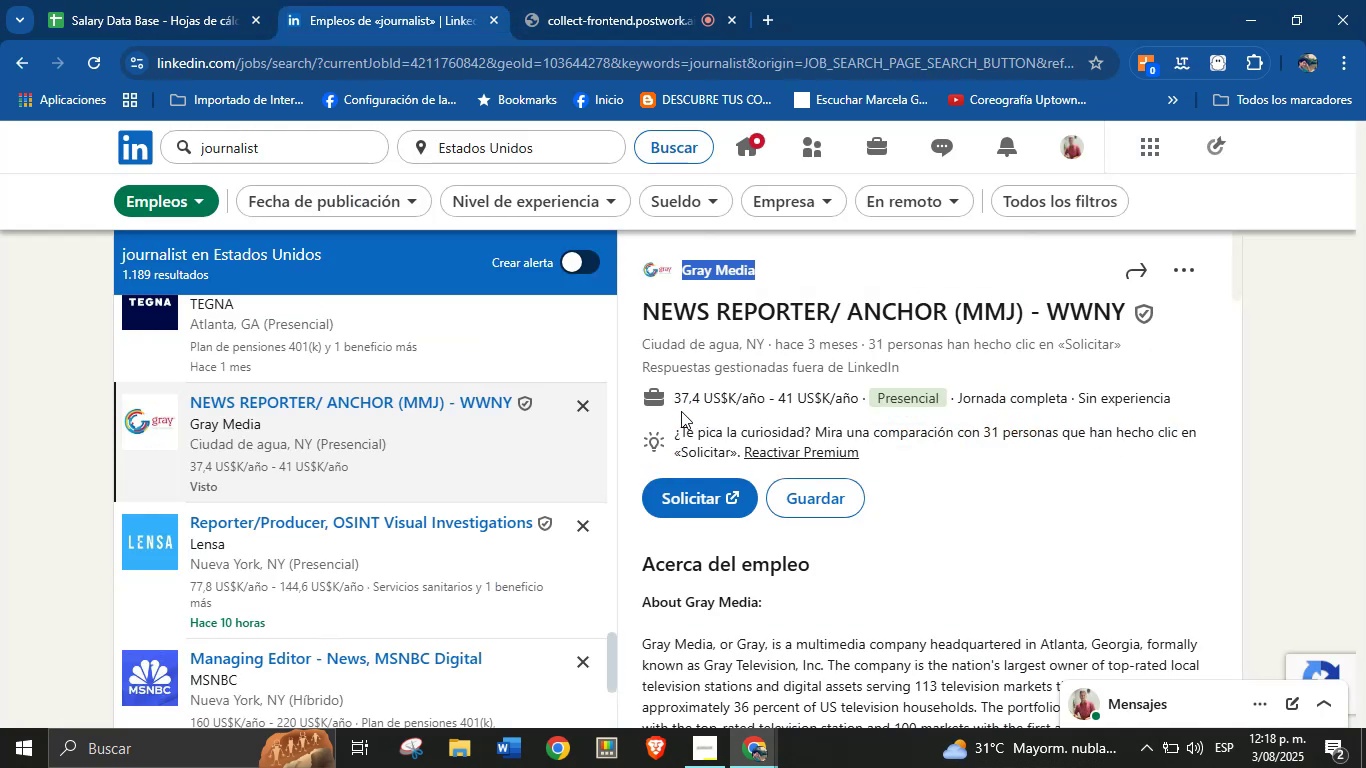 
left_click_drag(start_coordinate=[673, 401], to_coordinate=[864, 401])
 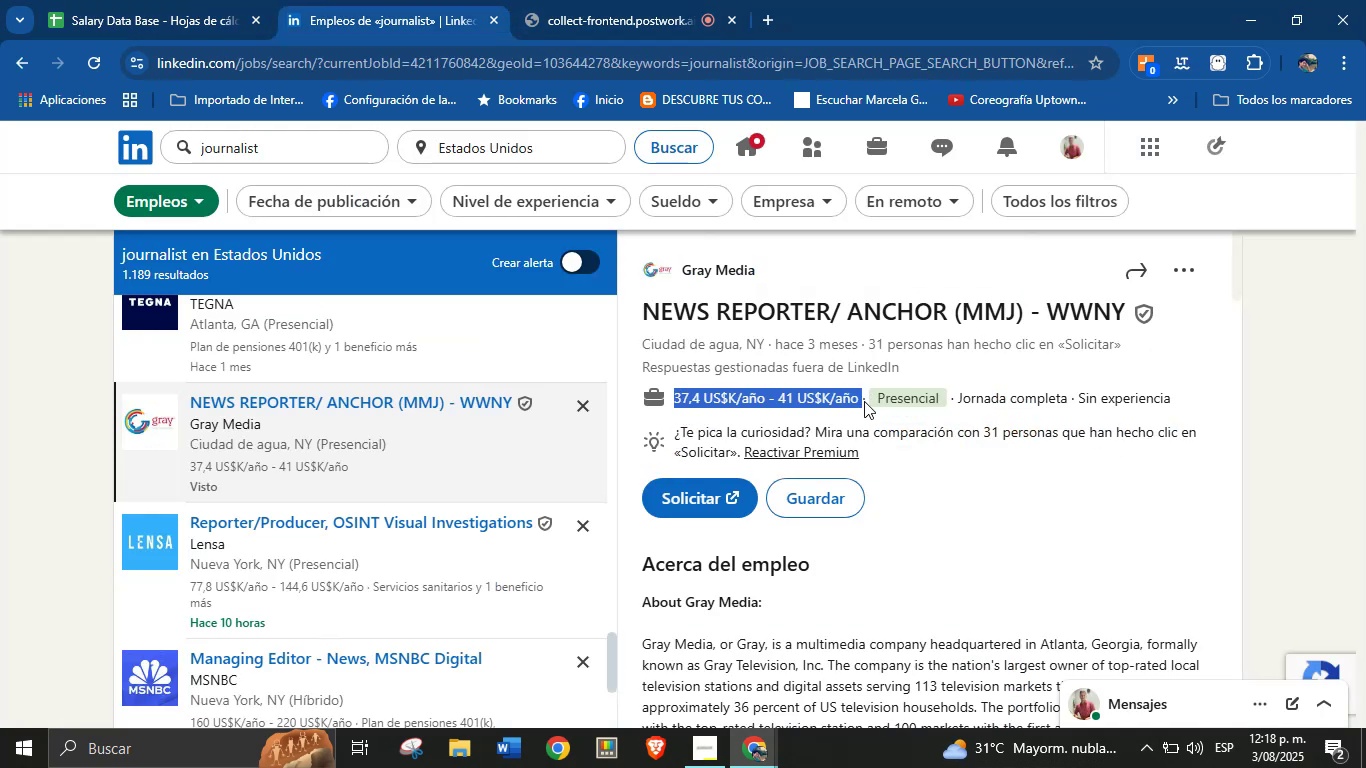 
key(Control+C)
 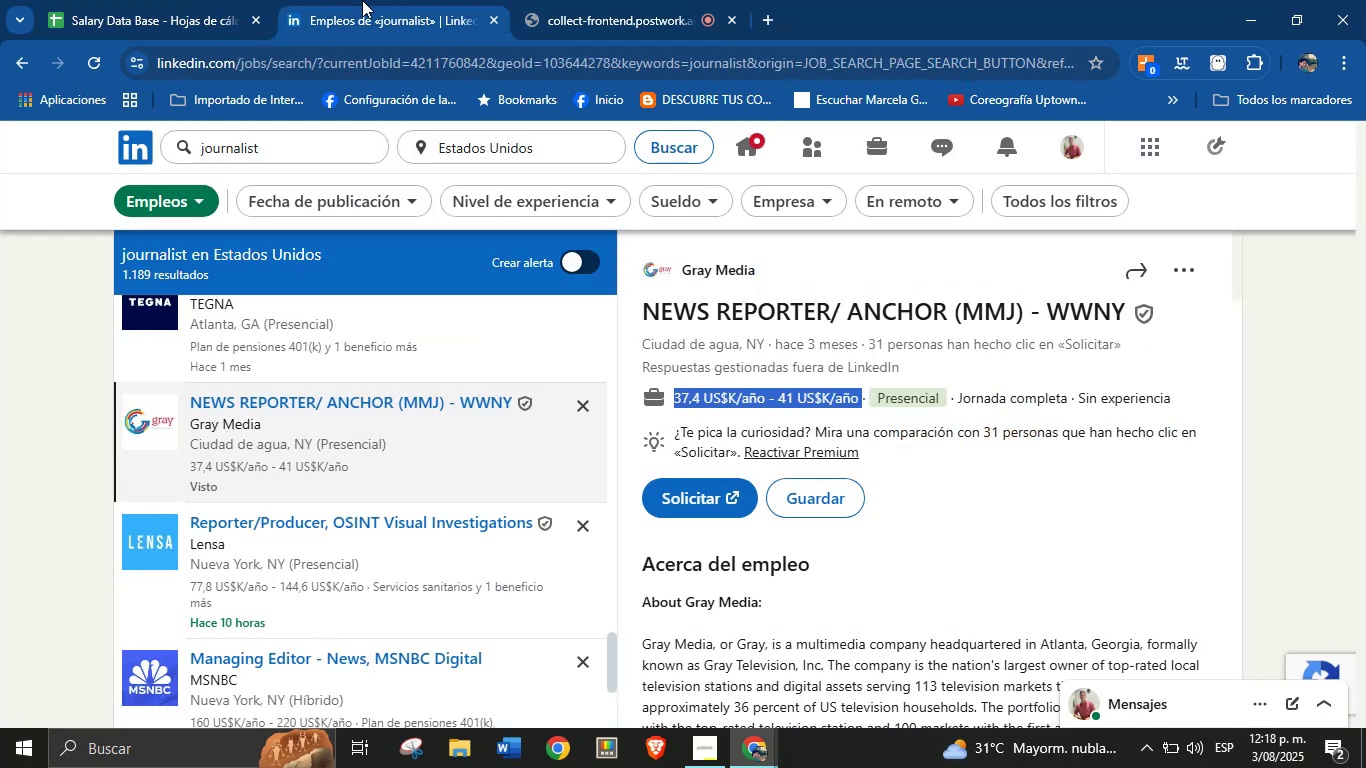 
left_click([231, 0])
 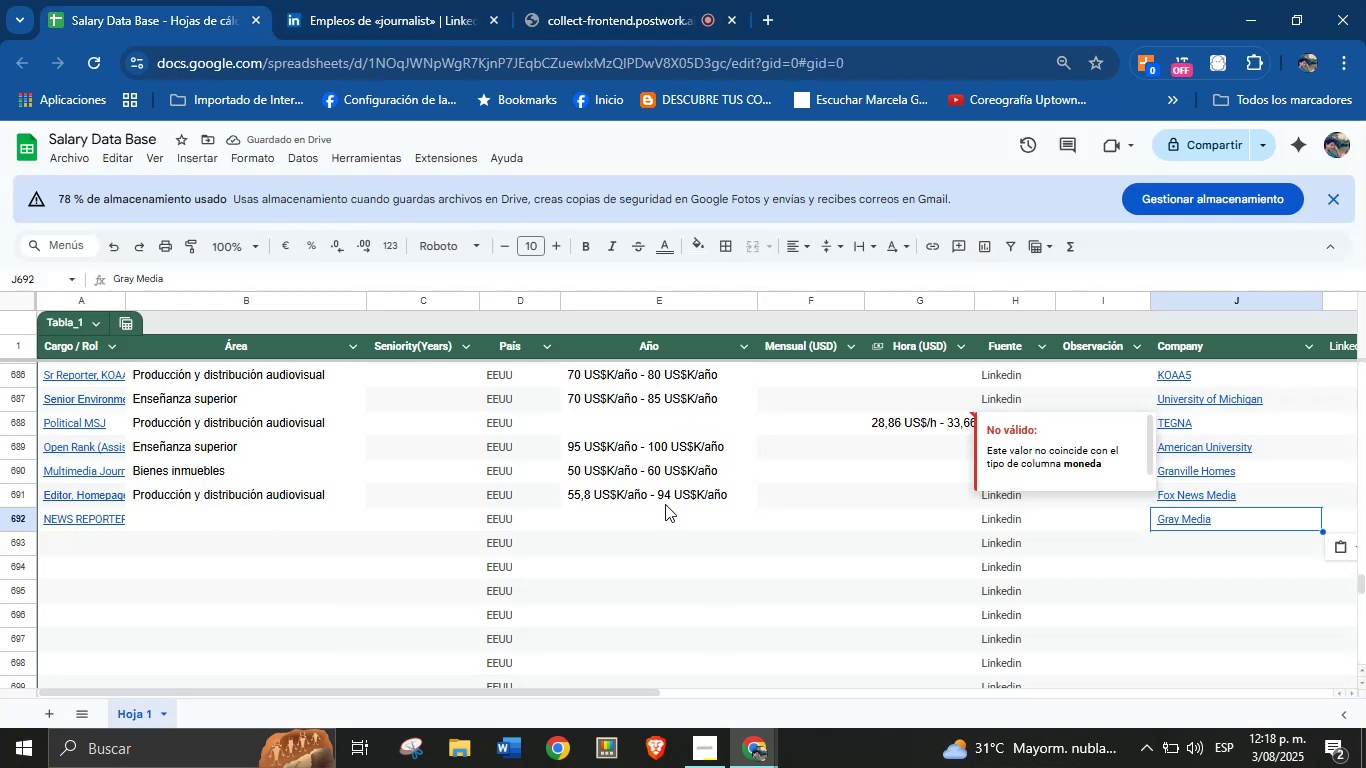 
left_click([660, 516])
 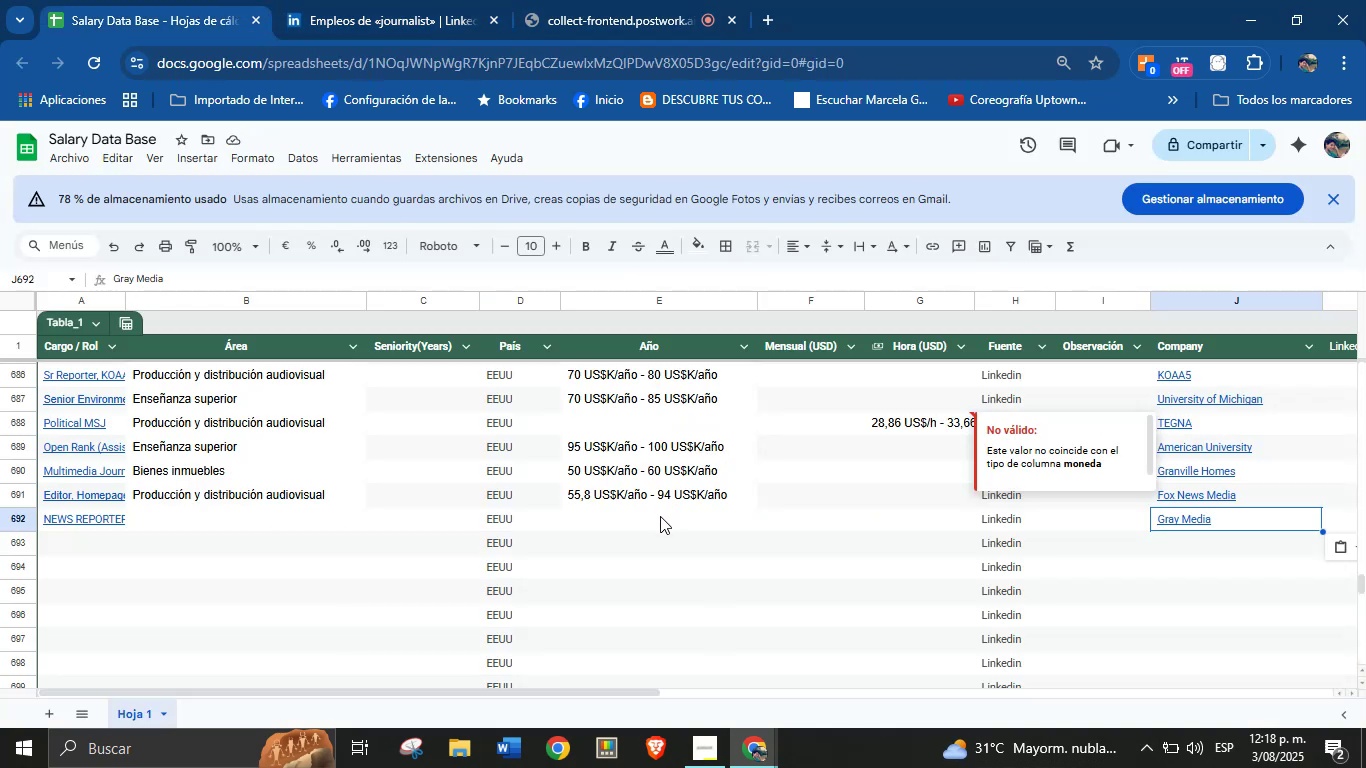 
key(Control+V)
 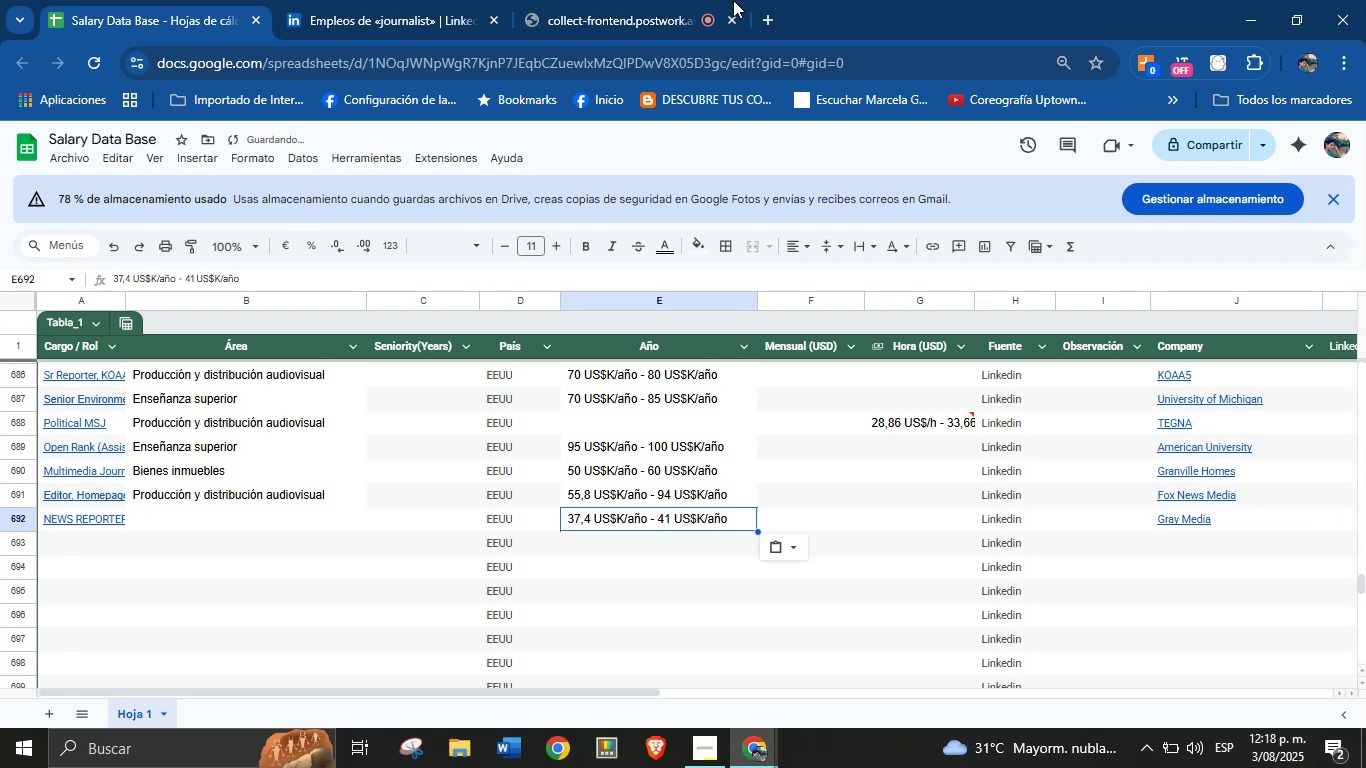 
left_click([437, 0])
 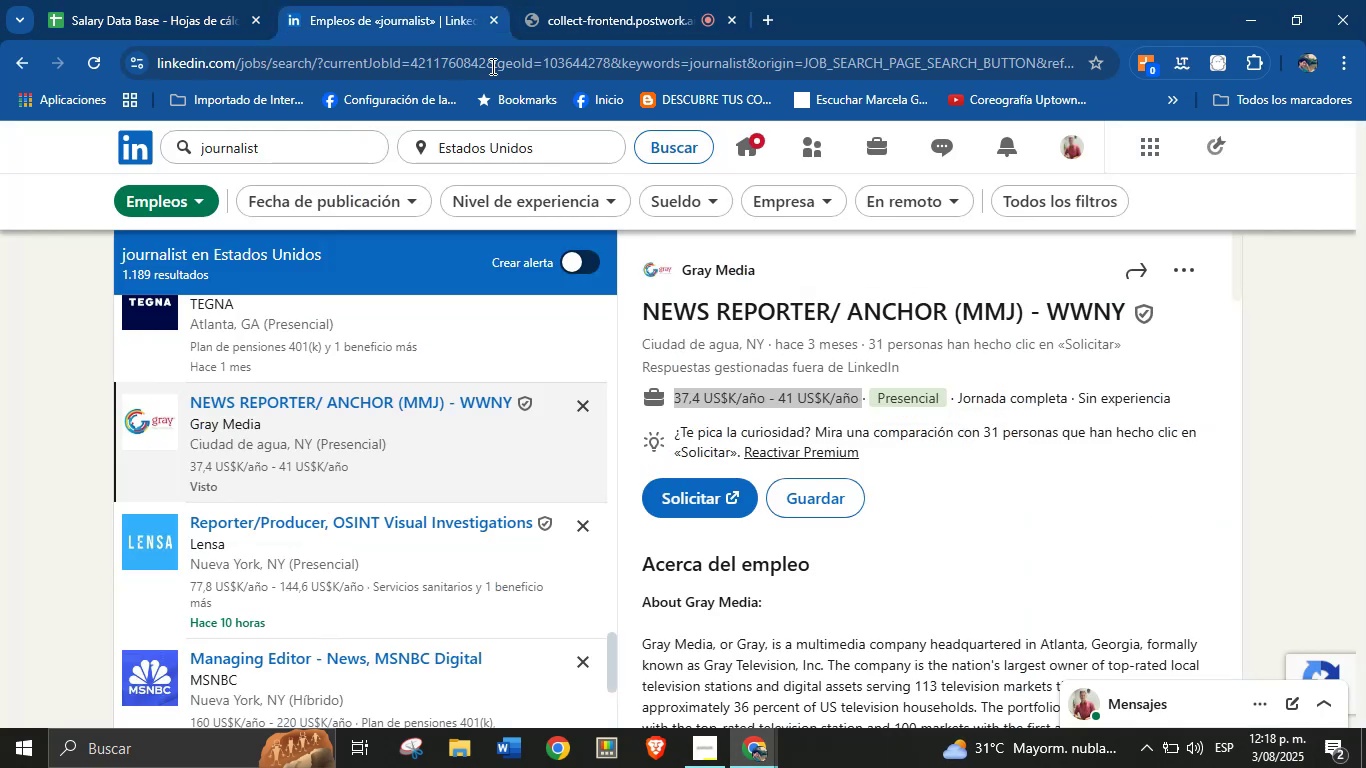 
scroll: coordinate [802, 498], scroll_direction: down, amount: 33.0
 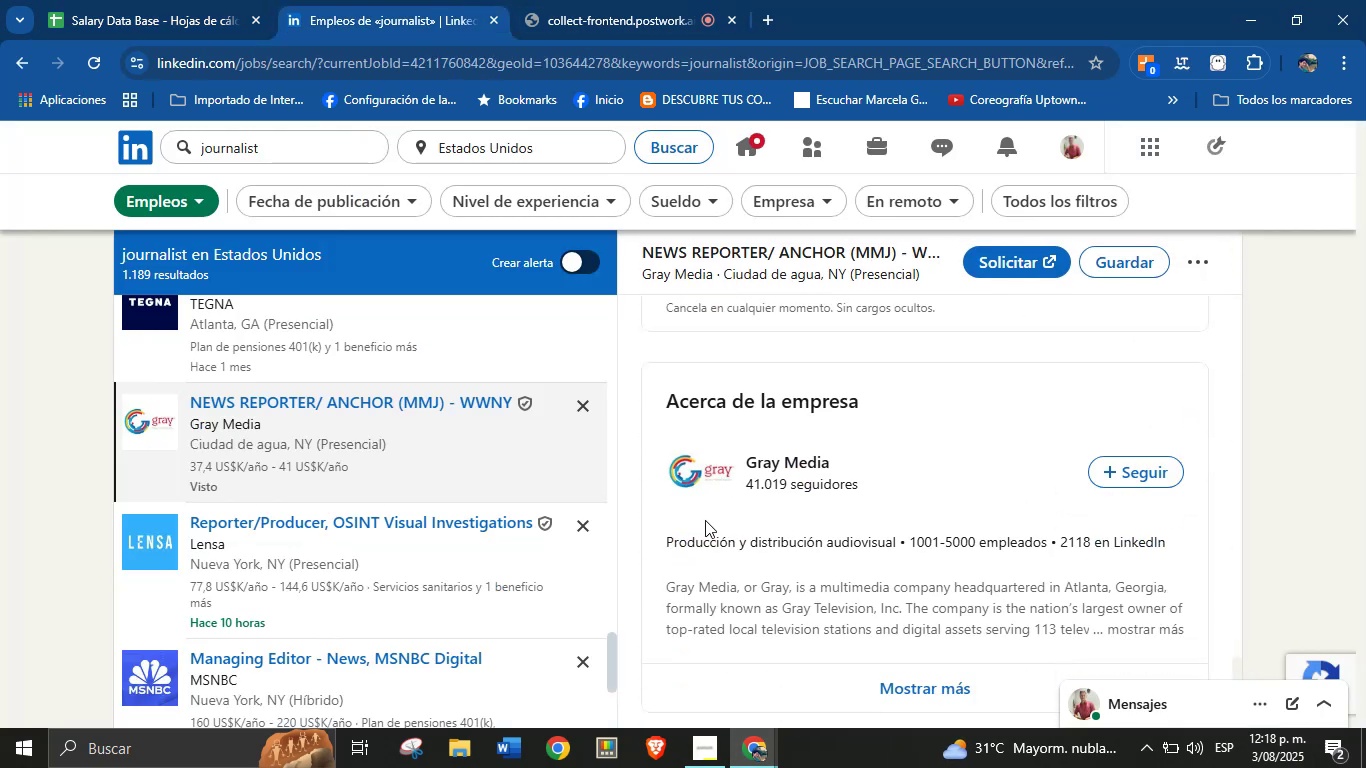 
left_click_drag(start_coordinate=[669, 543], to_coordinate=[899, 542])
 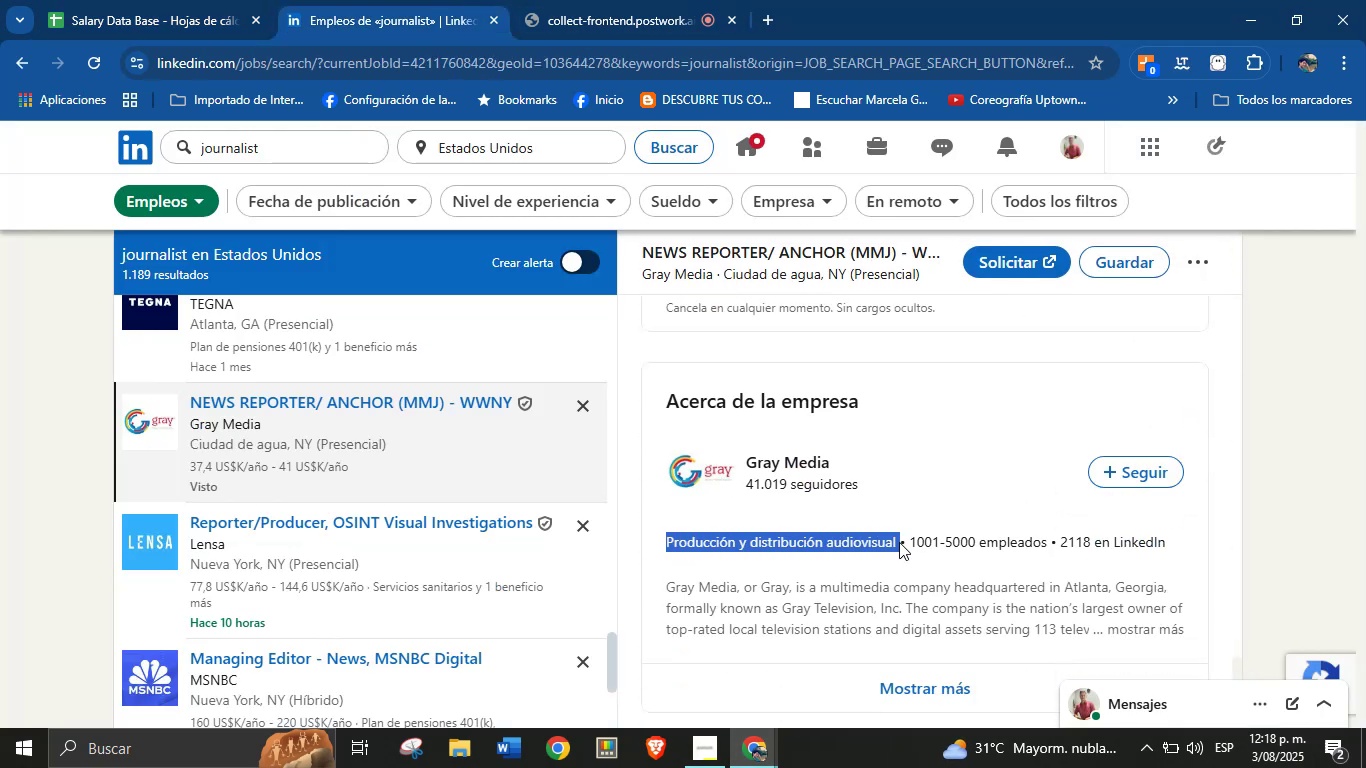 
key(Control+C)
 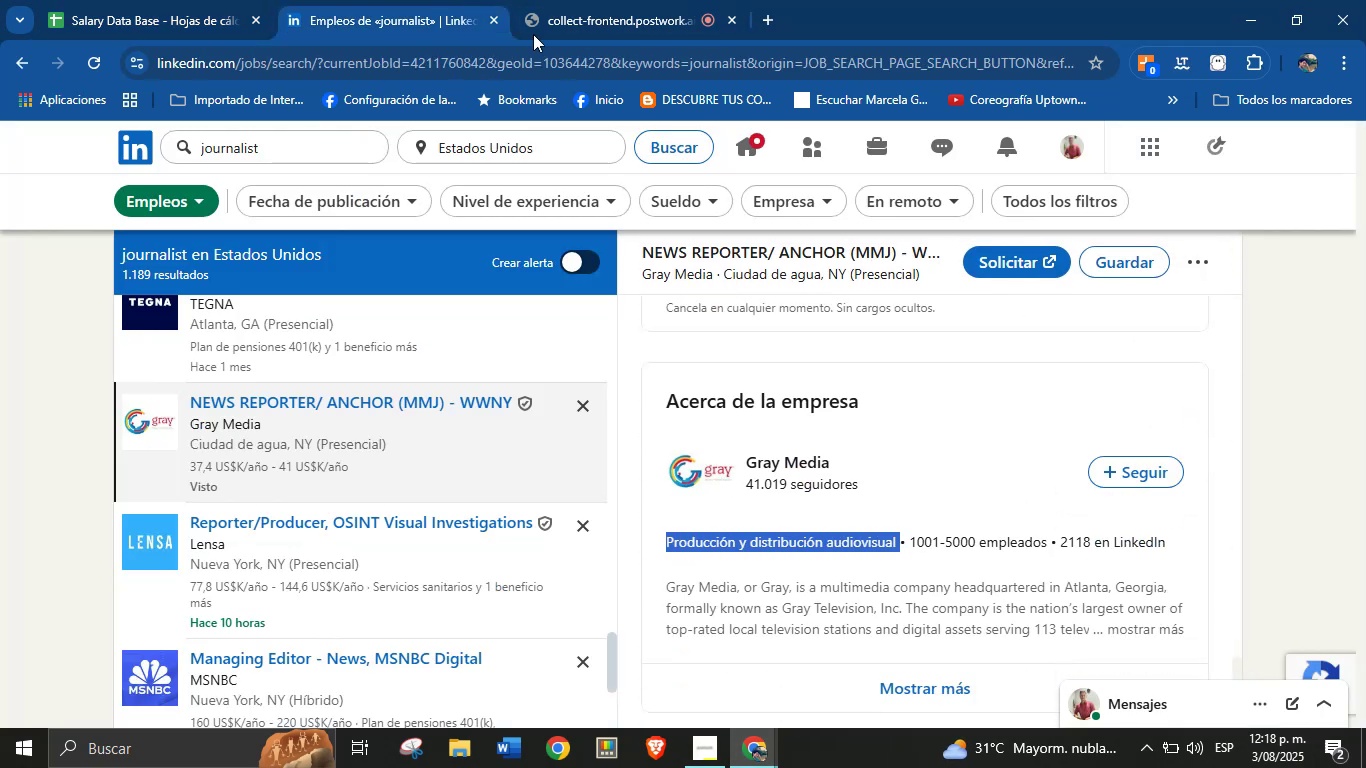 
left_click_drag(start_coordinate=[225, 0], to_coordinate=[187, 0])
 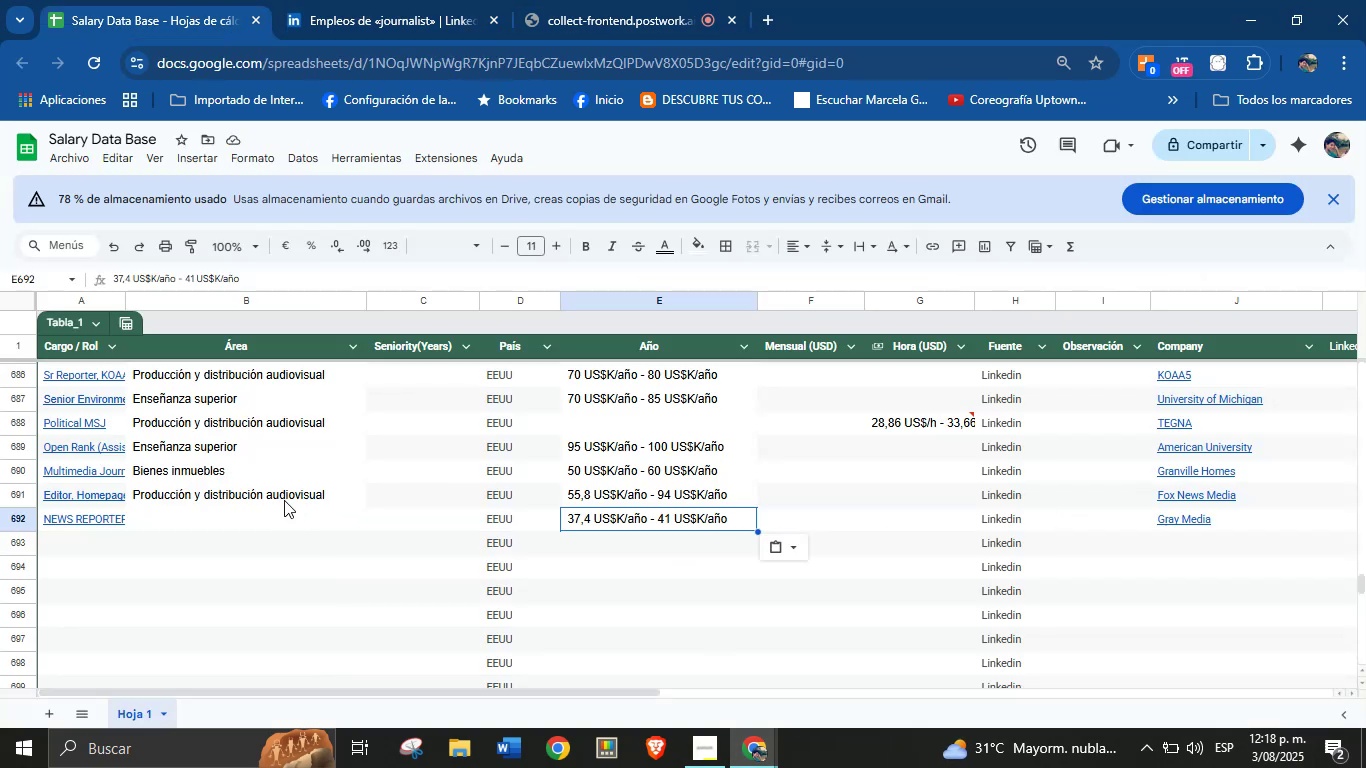 
left_click([251, 525])
 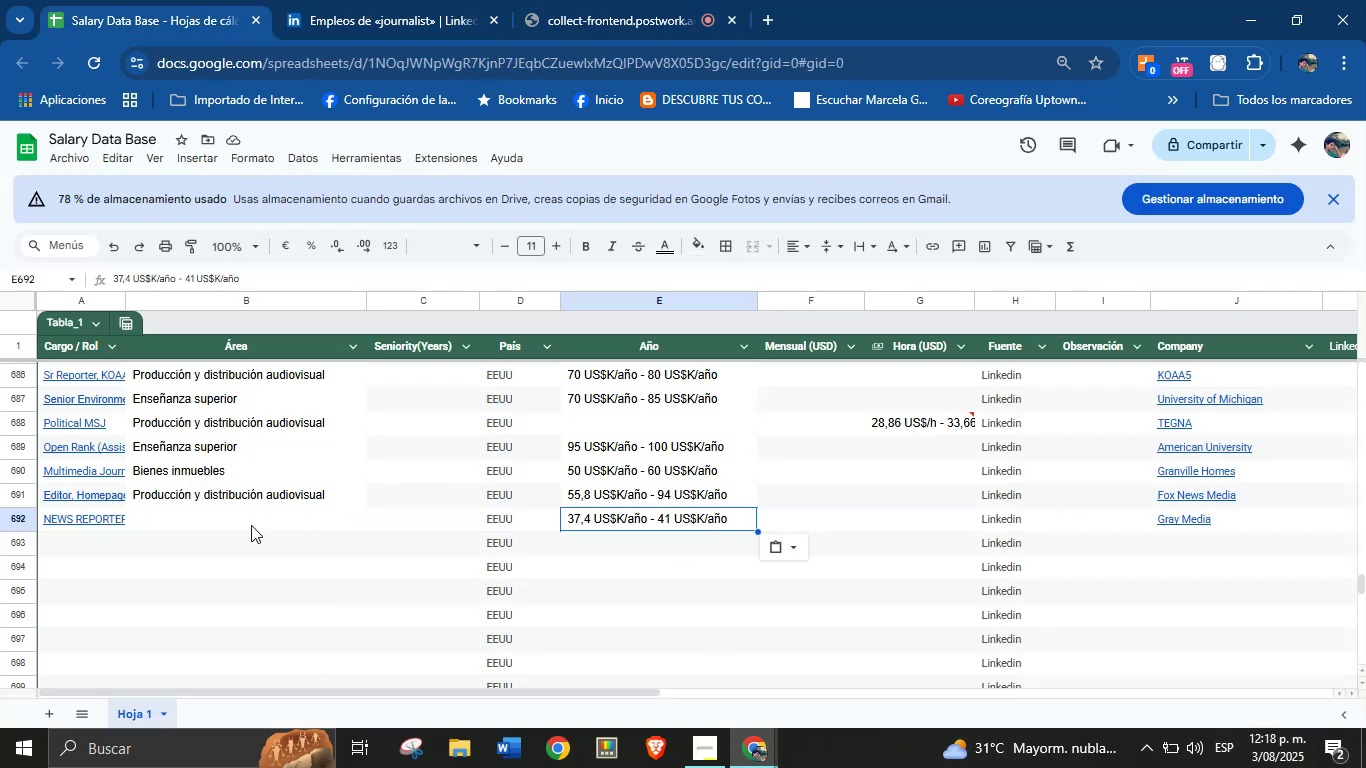 
key(Control+V)
 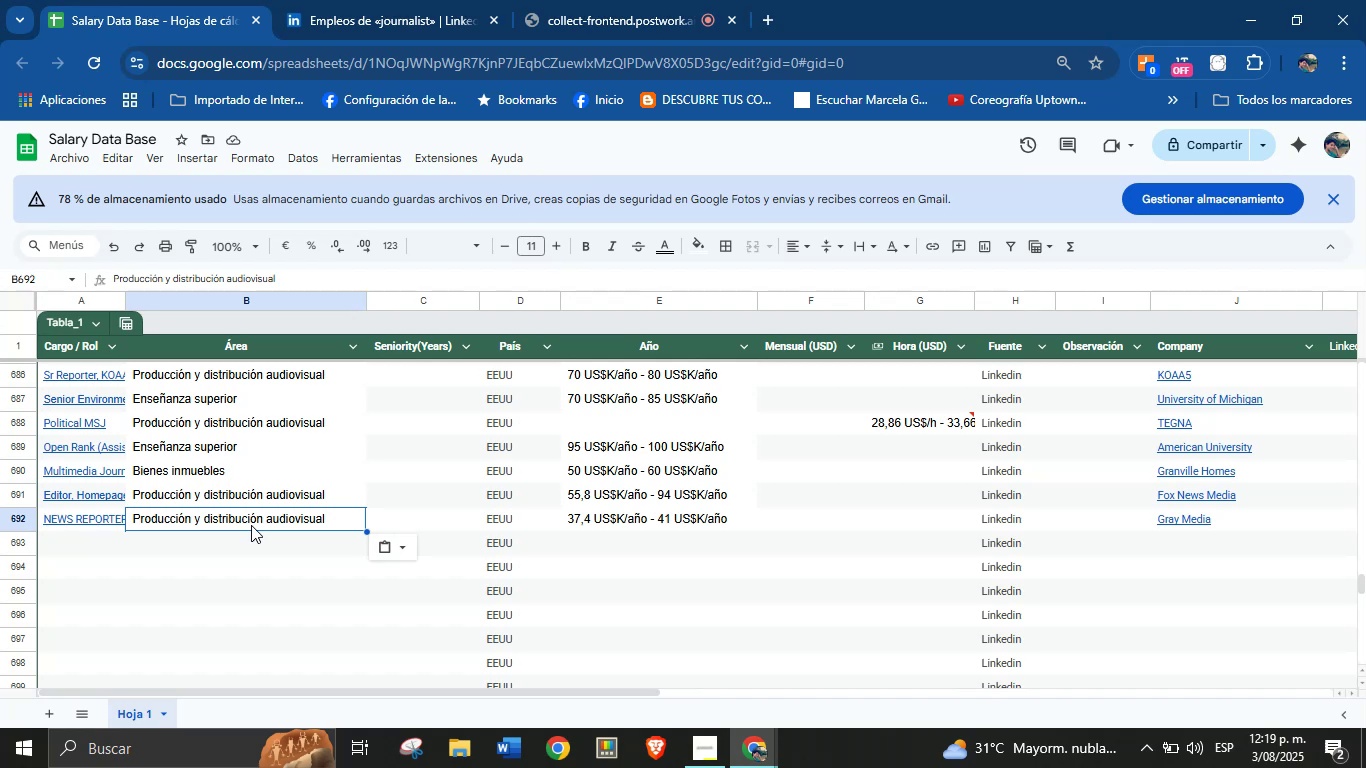 
wait(51.36)
 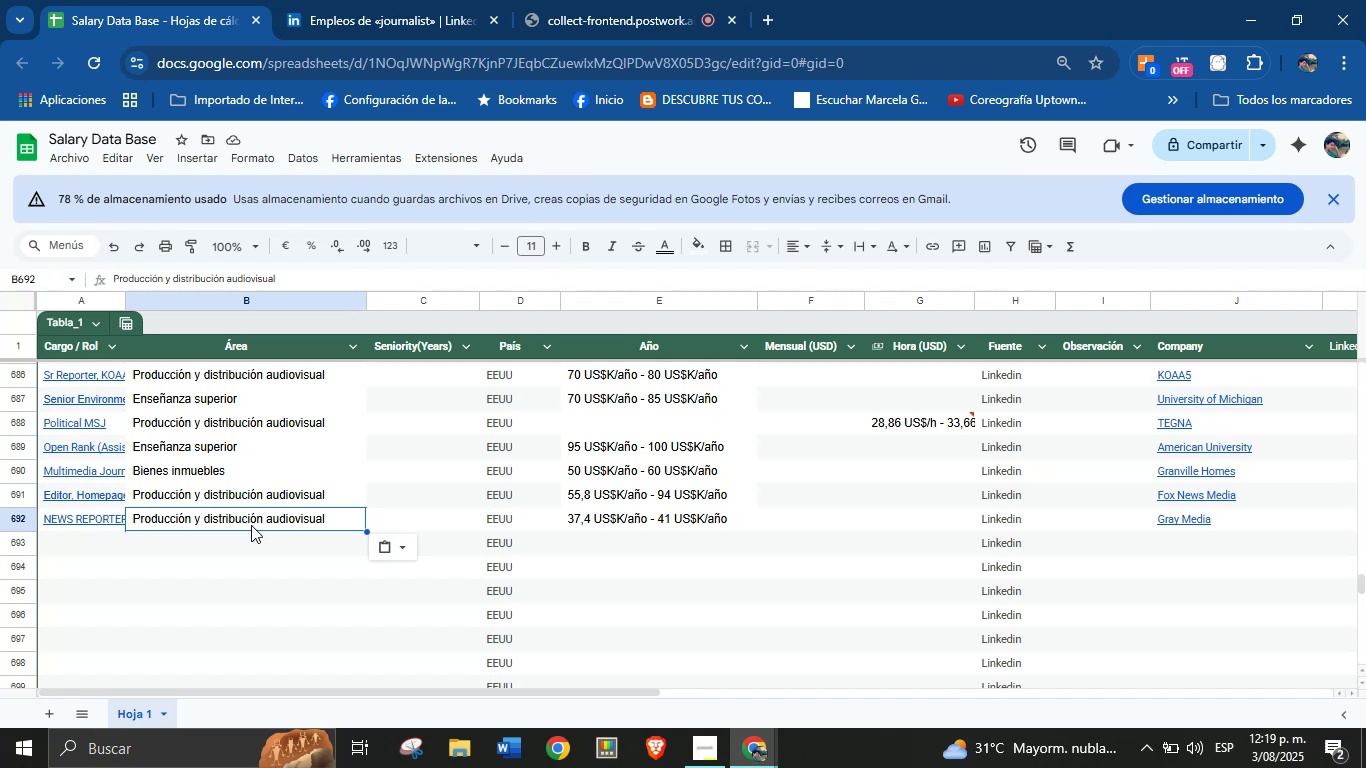 
scroll: coordinate [366, 575], scroll_direction: down, amount: 2.0
 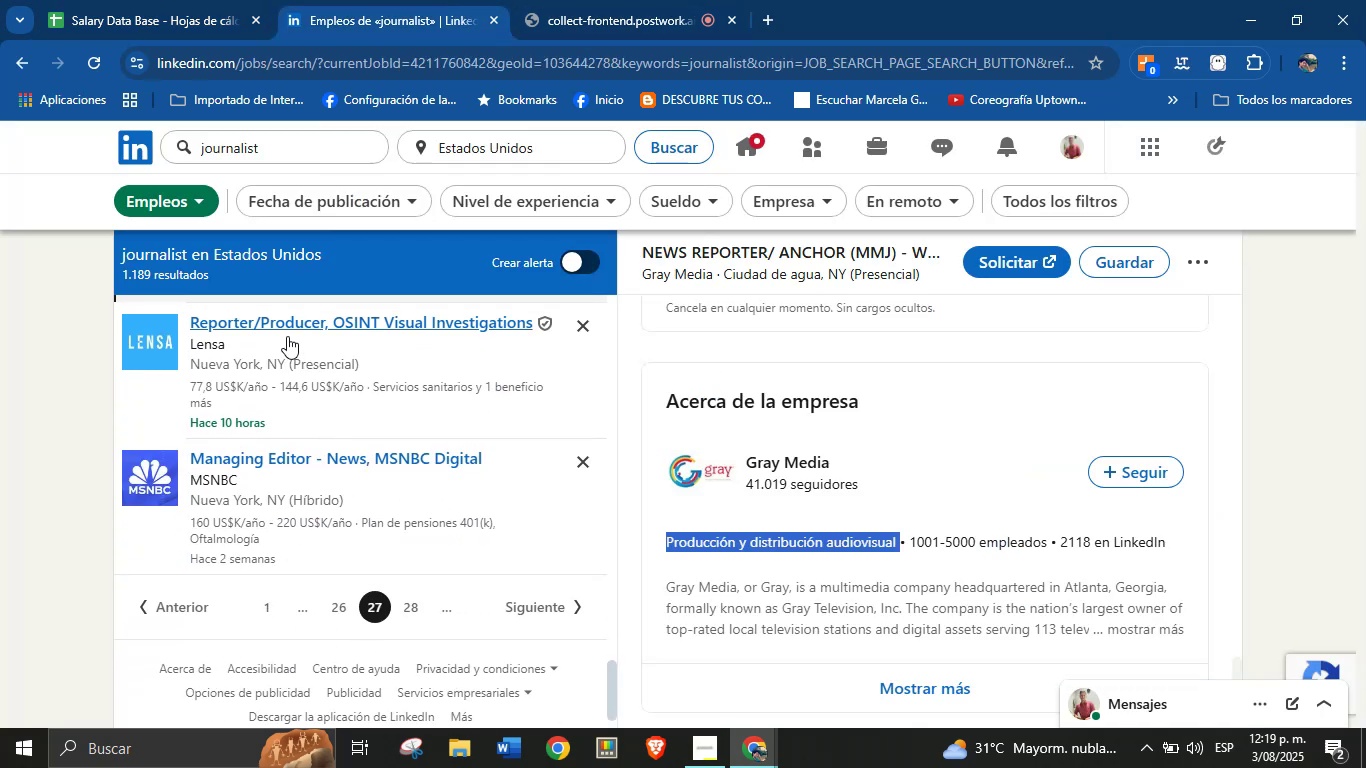 
left_click([282, 331])
 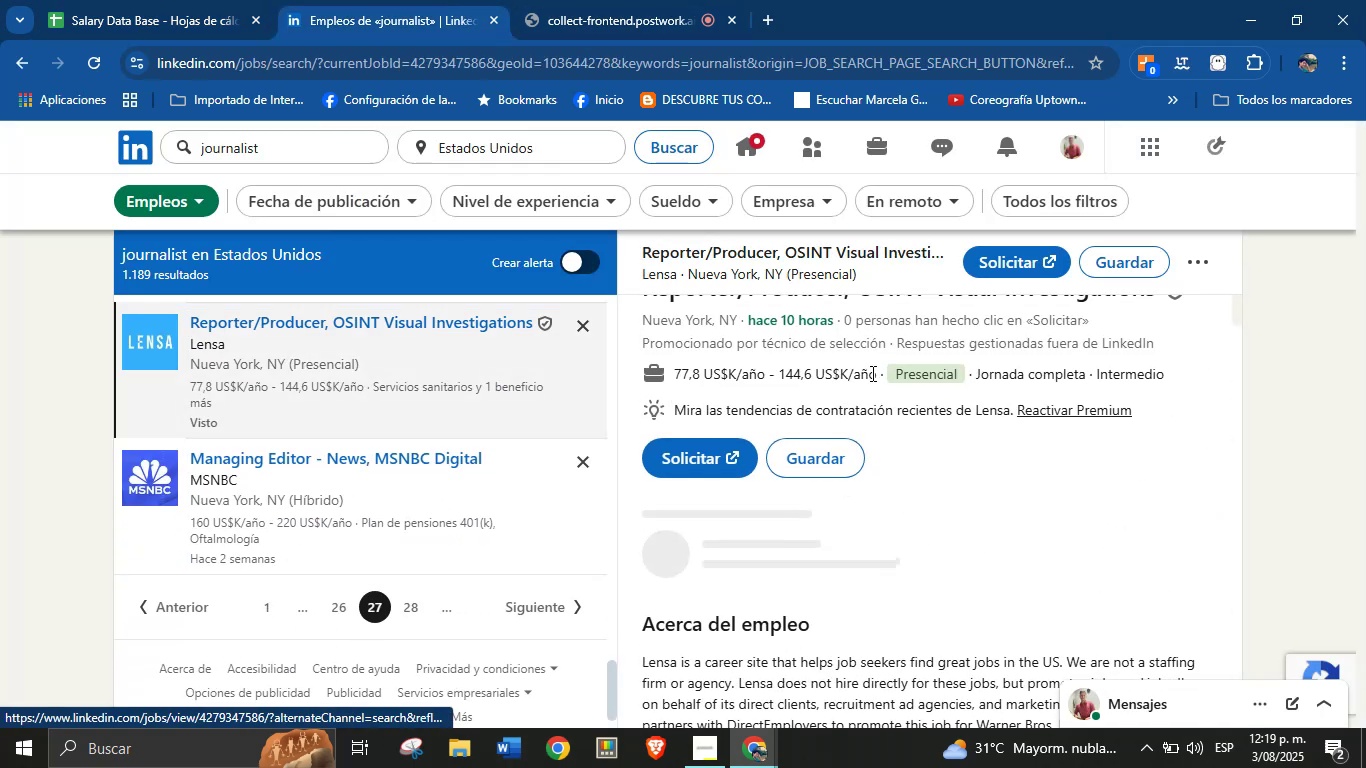 
scroll: coordinate [880, 352], scroll_direction: up, amount: 2.0
 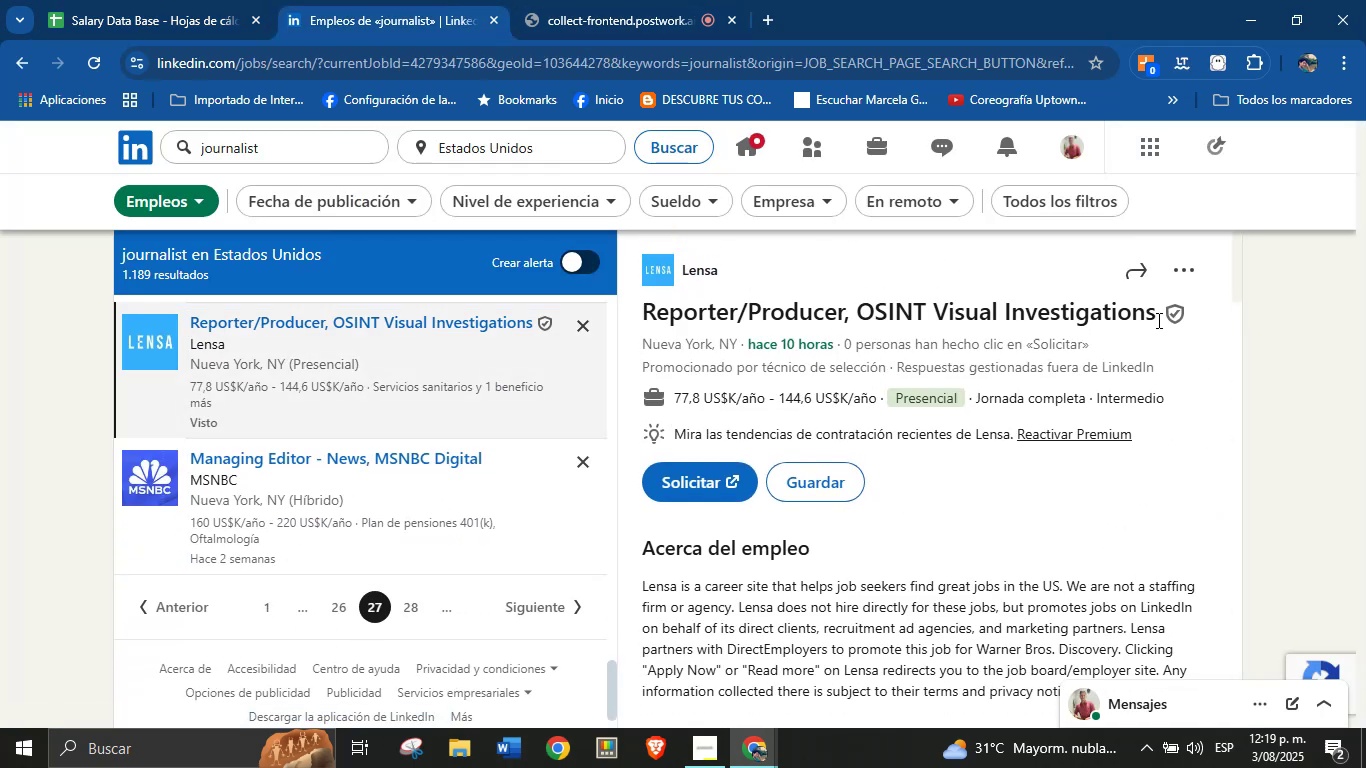 
left_click_drag(start_coordinate=[1159, 319], to_coordinate=[645, 314])
 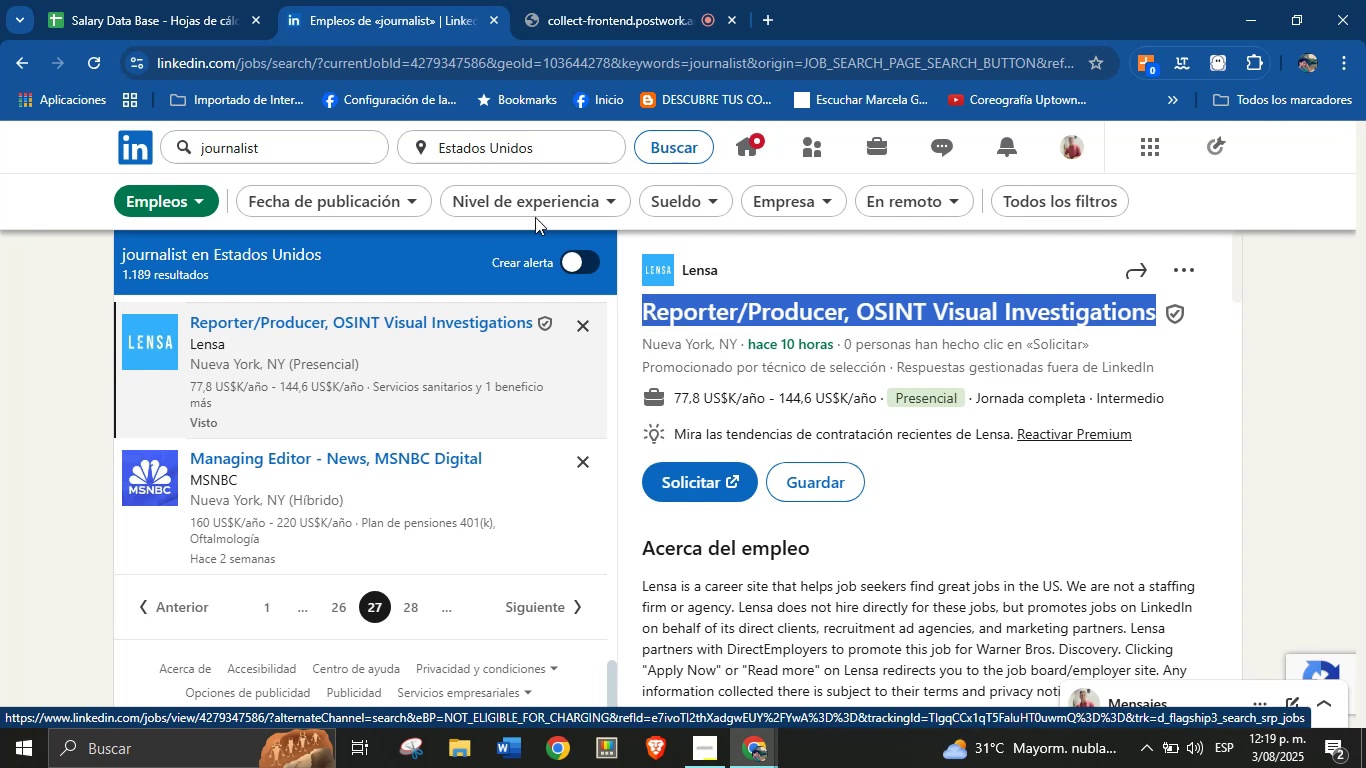 
hold_key(key=ControlLeft, duration=0.95)
 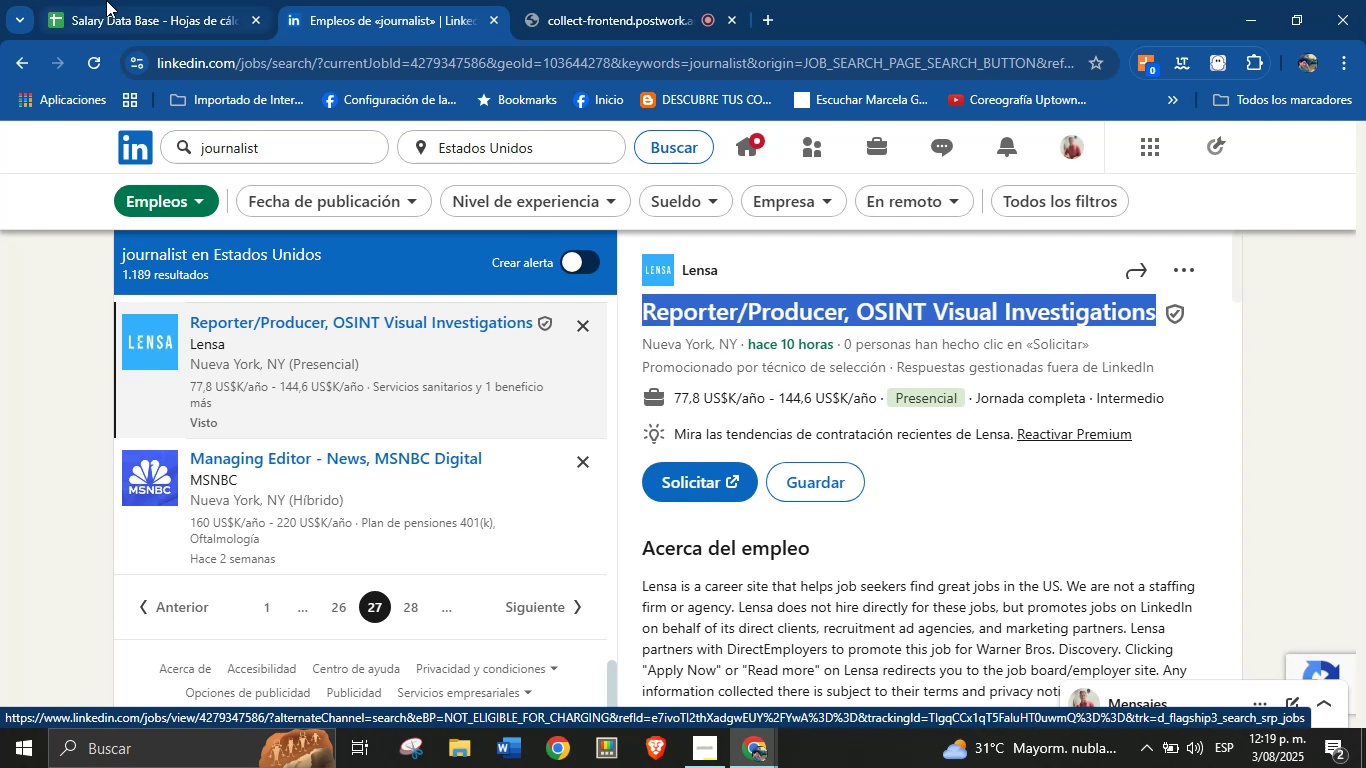 
hold_key(key=C, duration=0.44)
 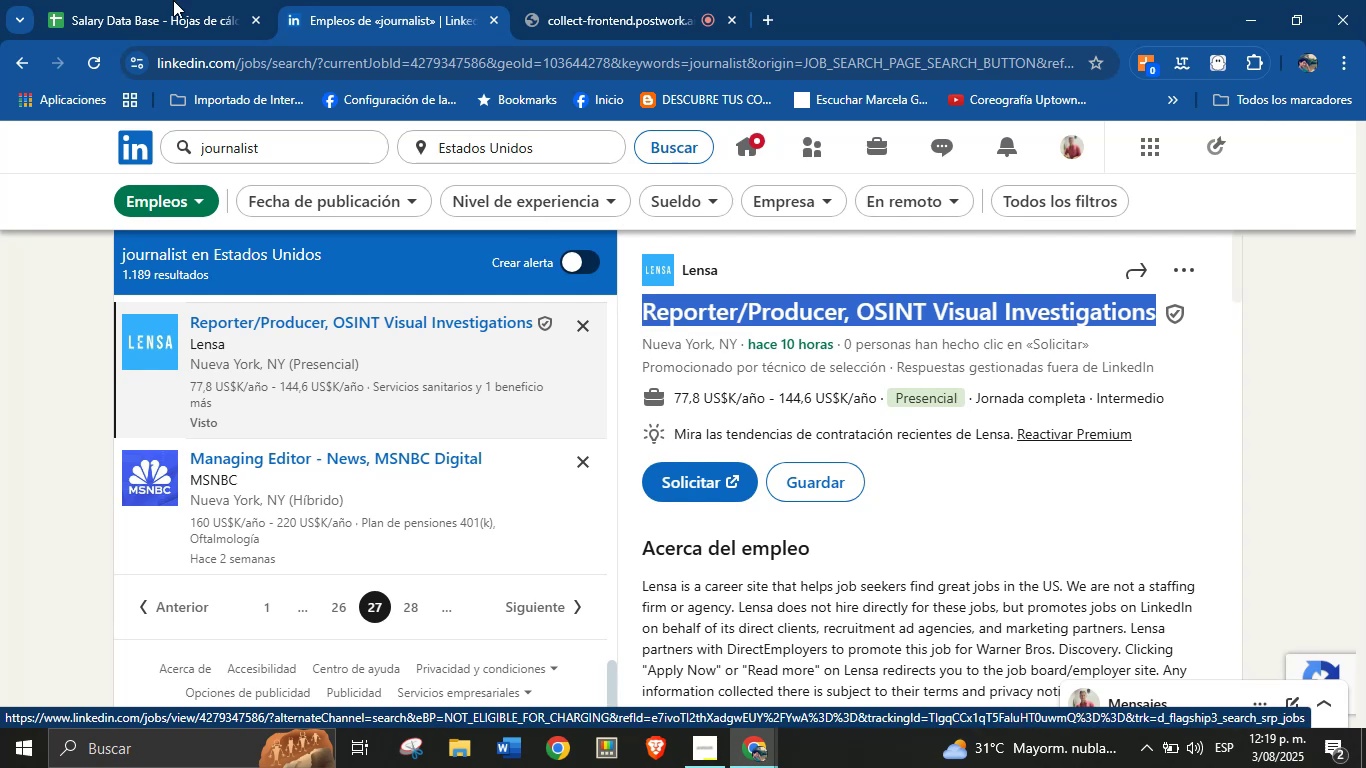 
left_click([106, 0])
 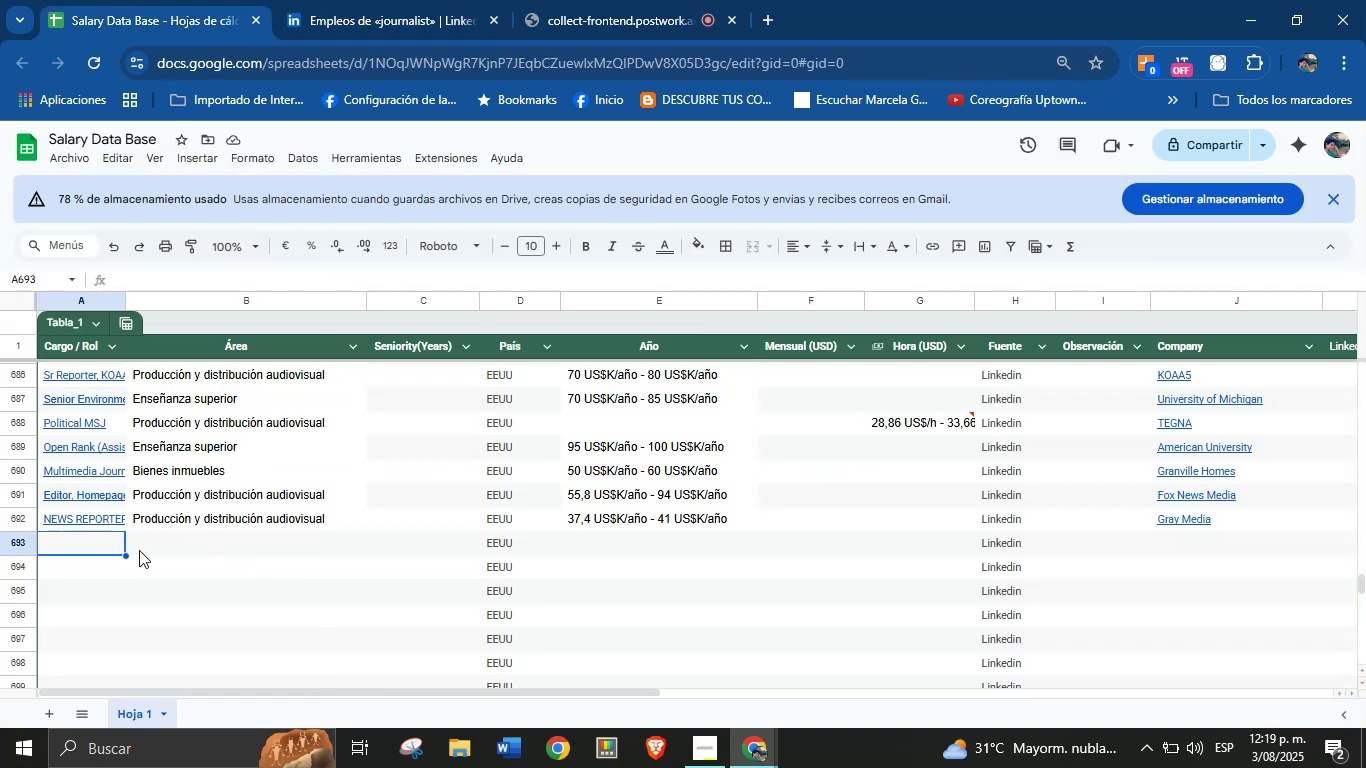 
key(Control+V)
 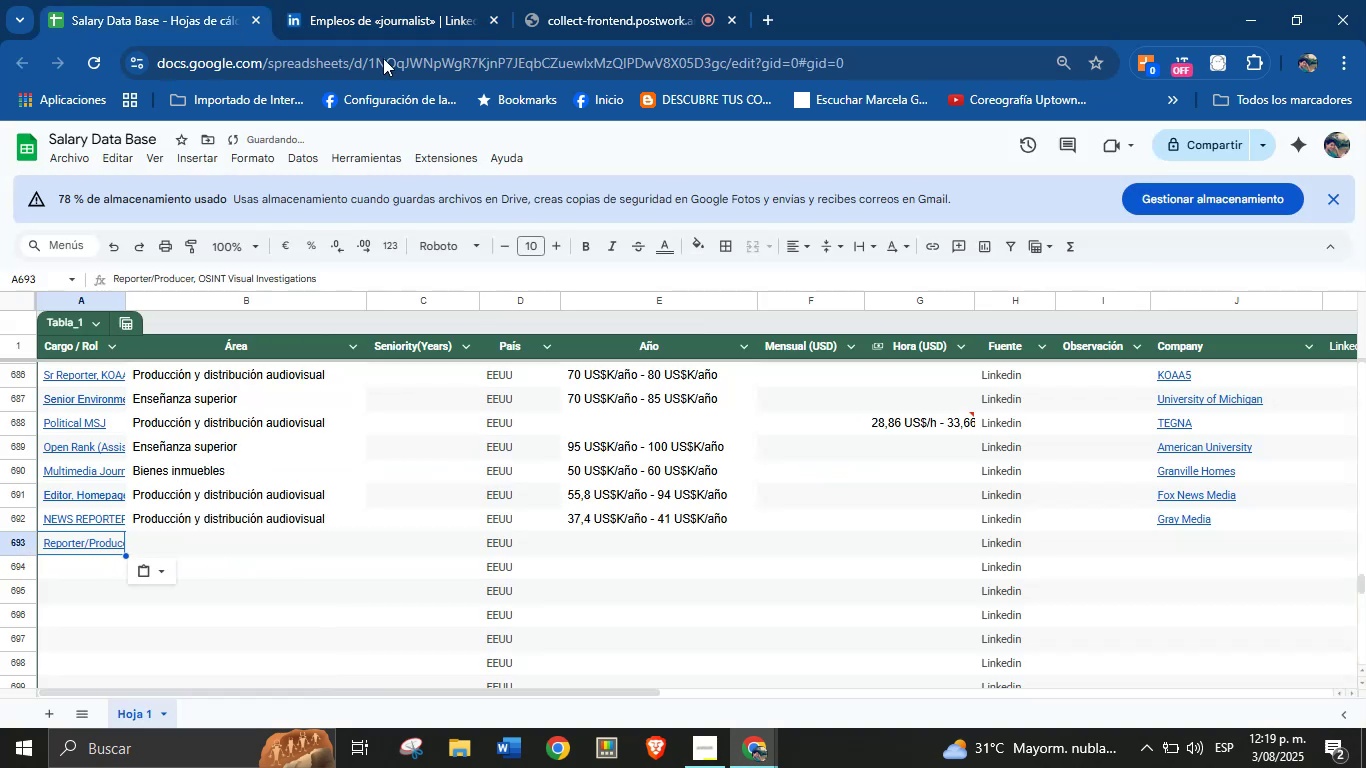 
left_click([433, 0])
 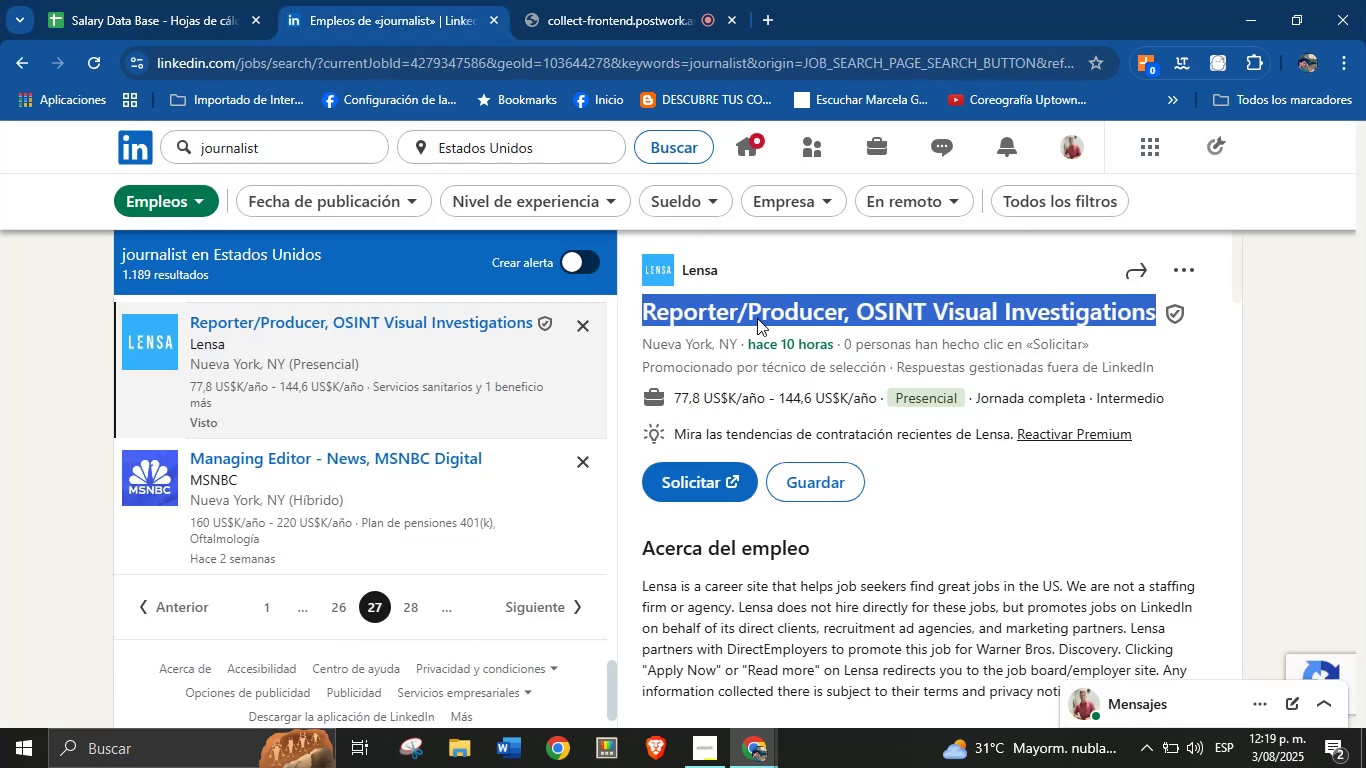 
left_click_drag(start_coordinate=[754, 279], to_coordinate=[683, 271])
 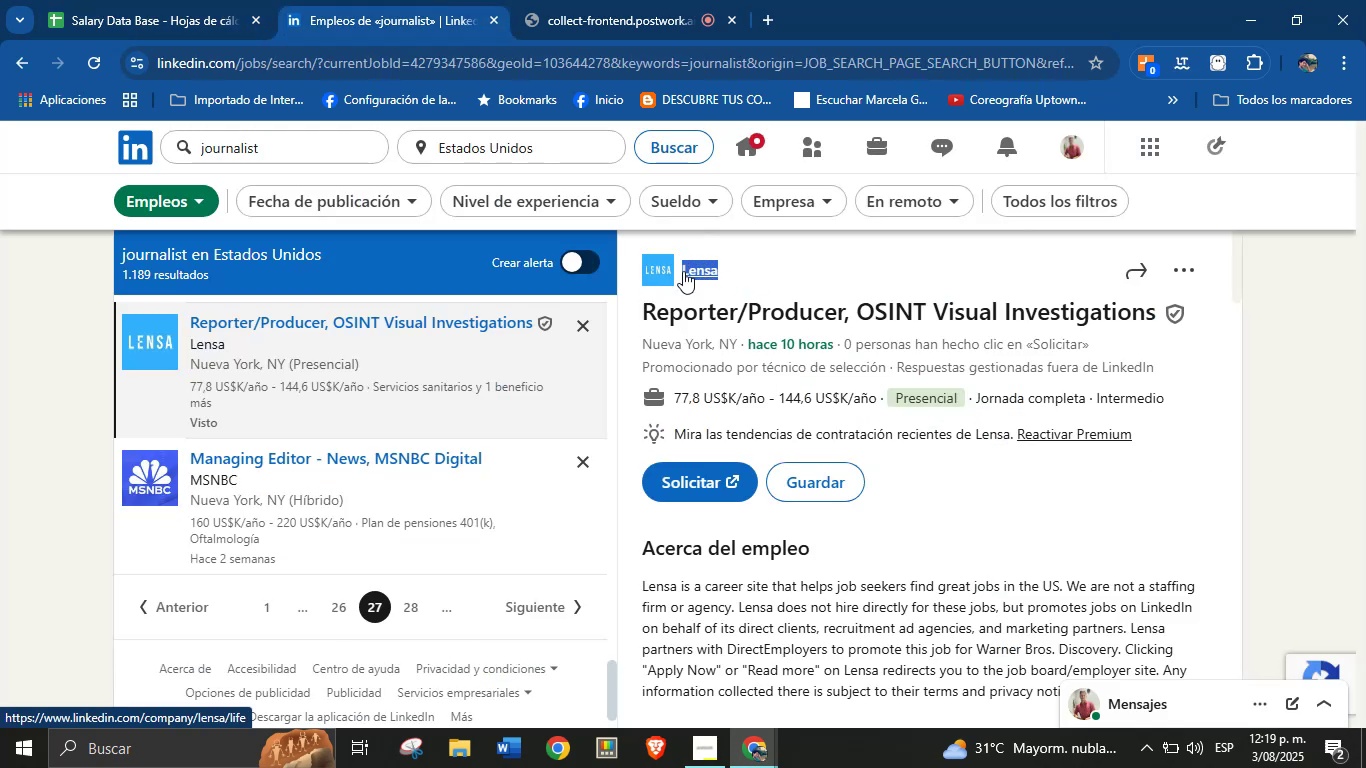 
key(Control+C)
 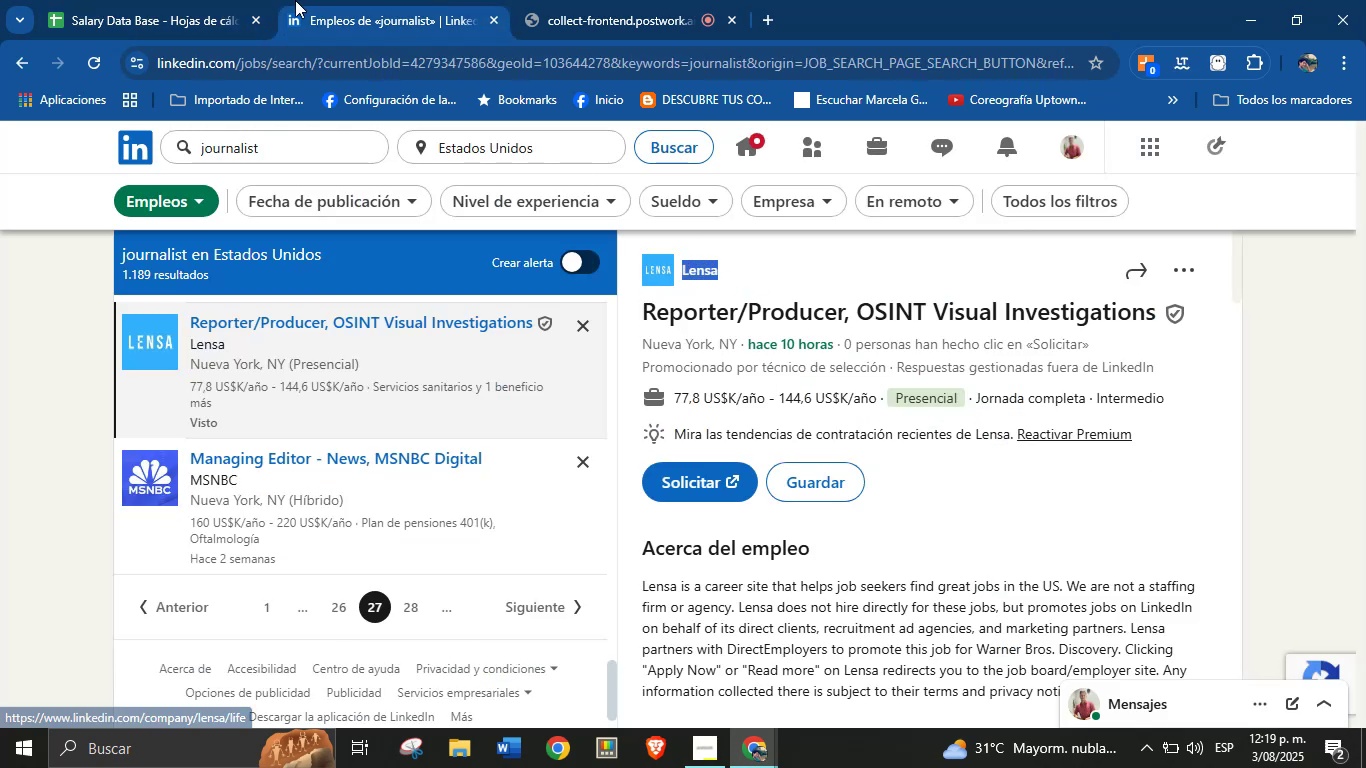 
double_click([221, 0])
 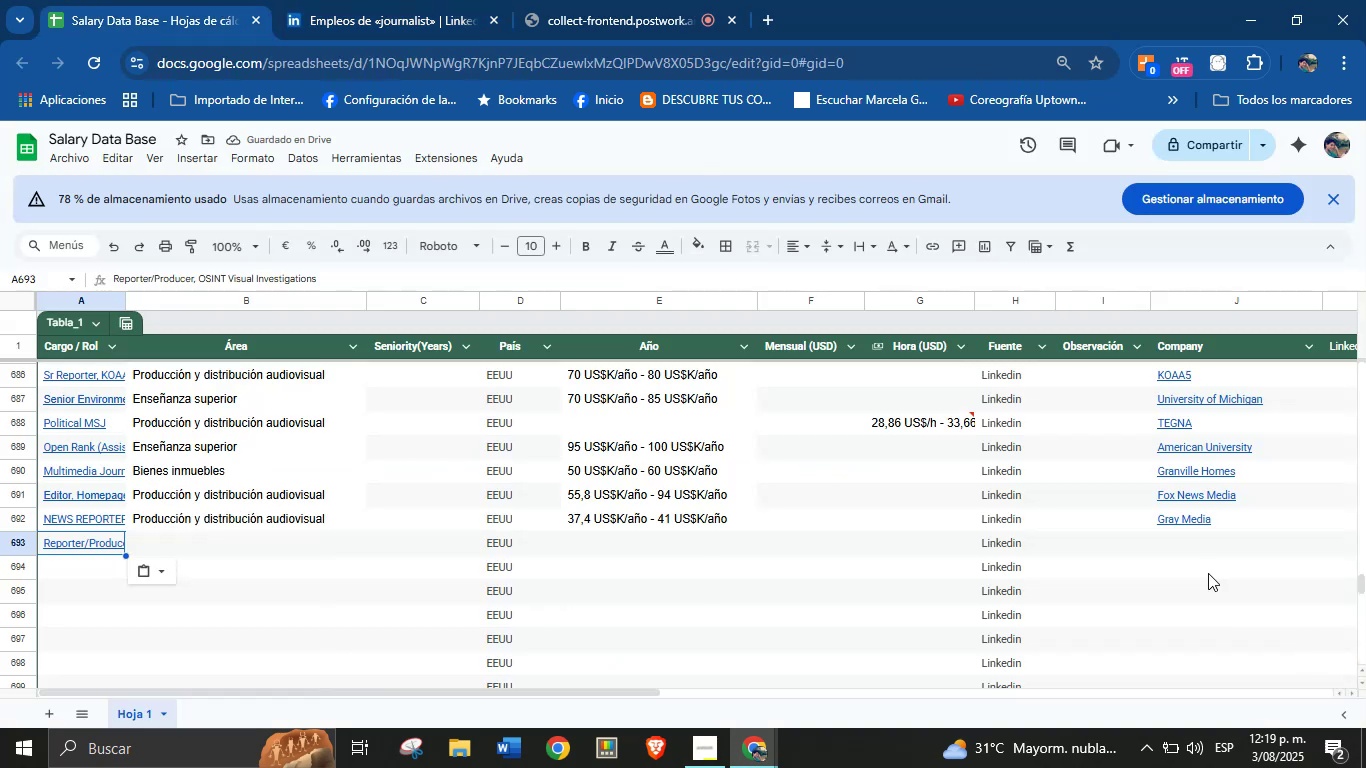 
left_click([1193, 546])
 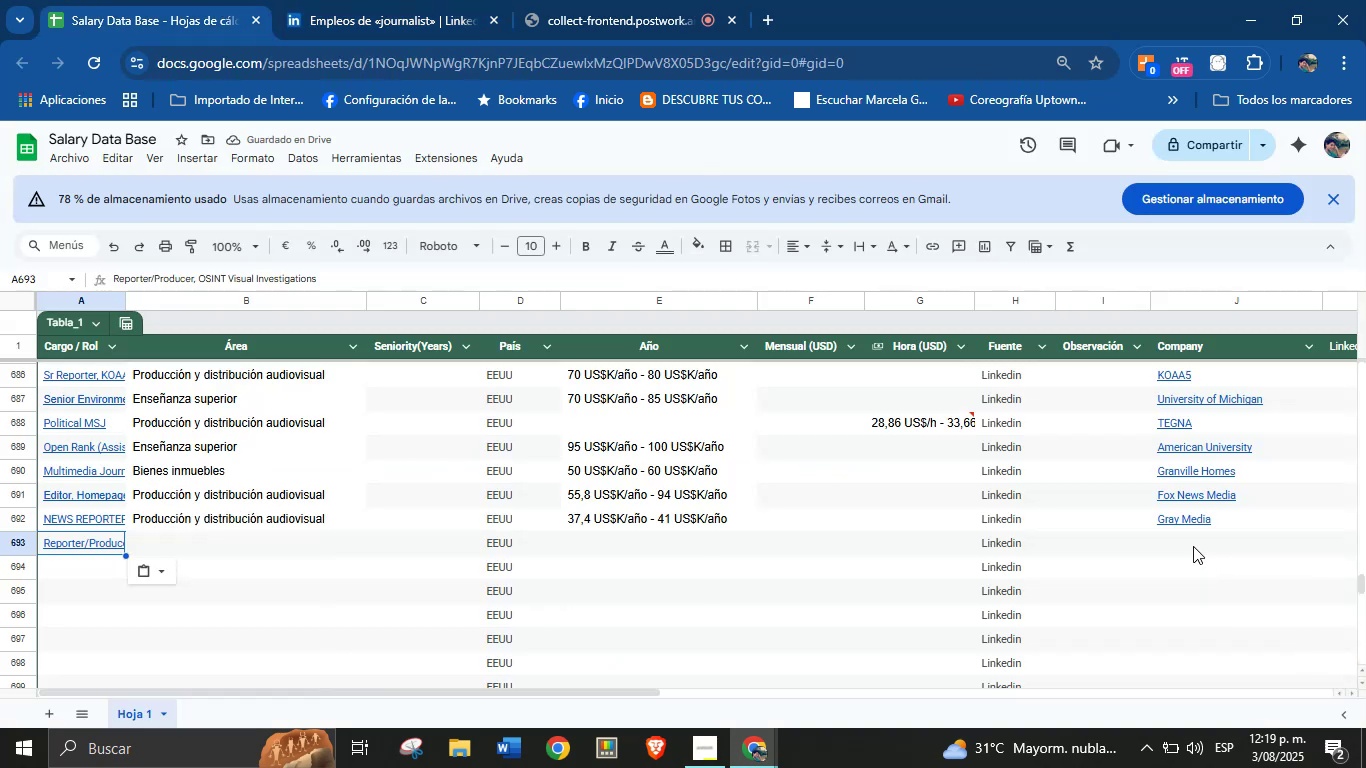 
key(Control+V)
 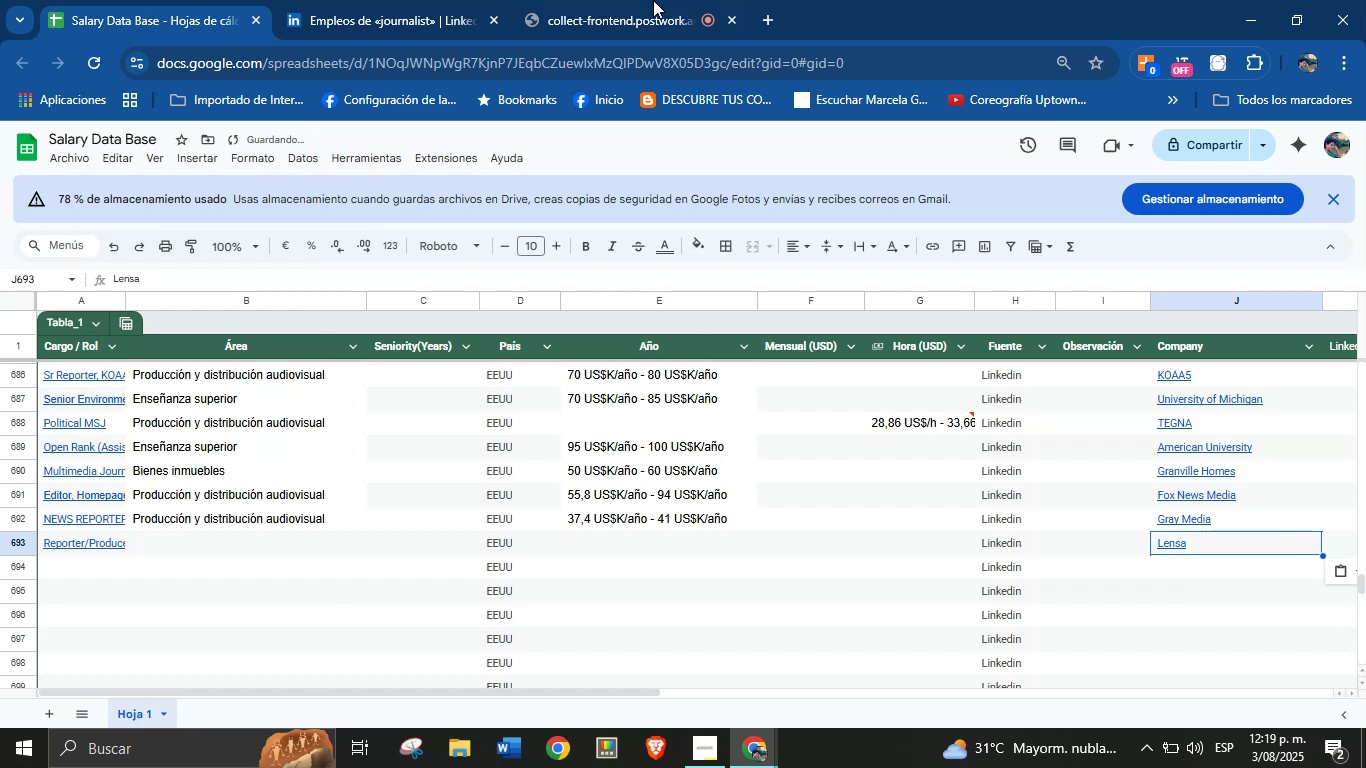 
left_click([473, 0])
 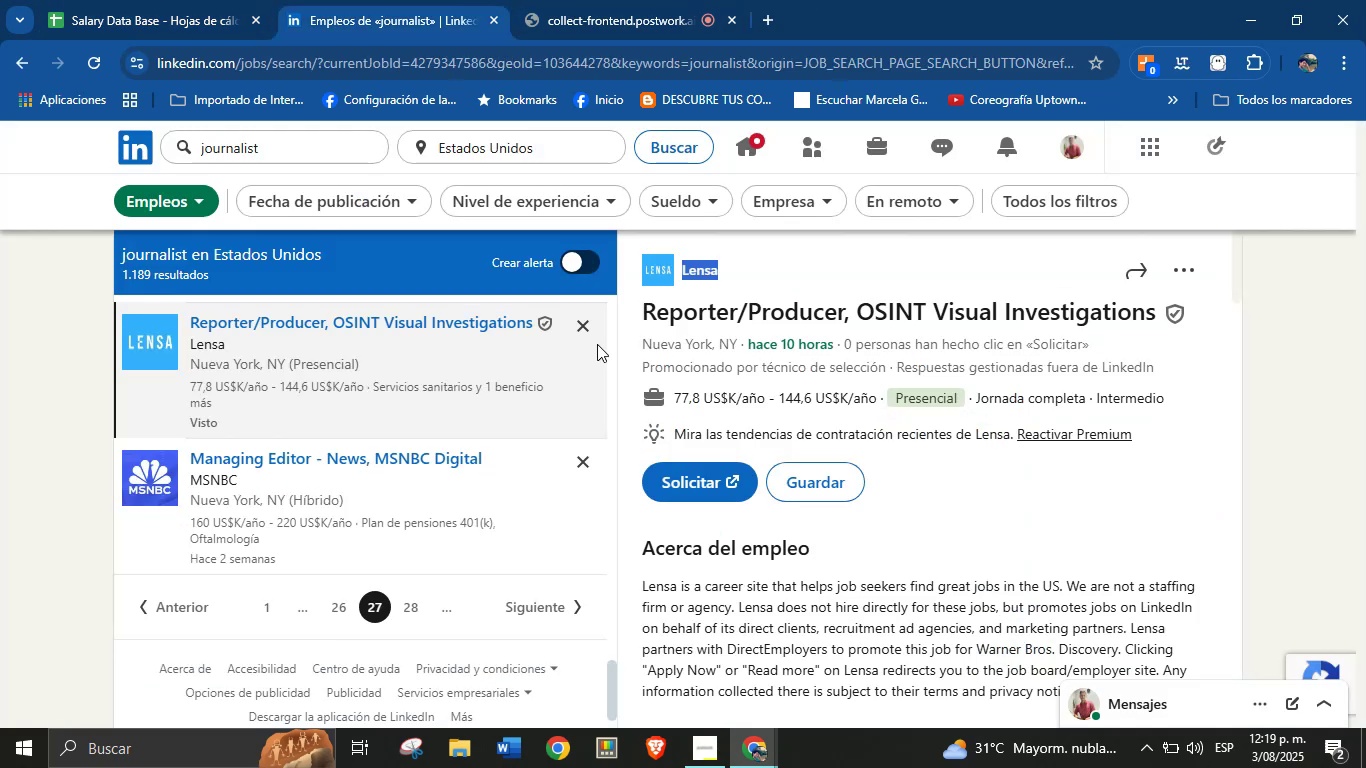 
scroll: coordinate [870, 413], scroll_direction: up, amount: 1.0
 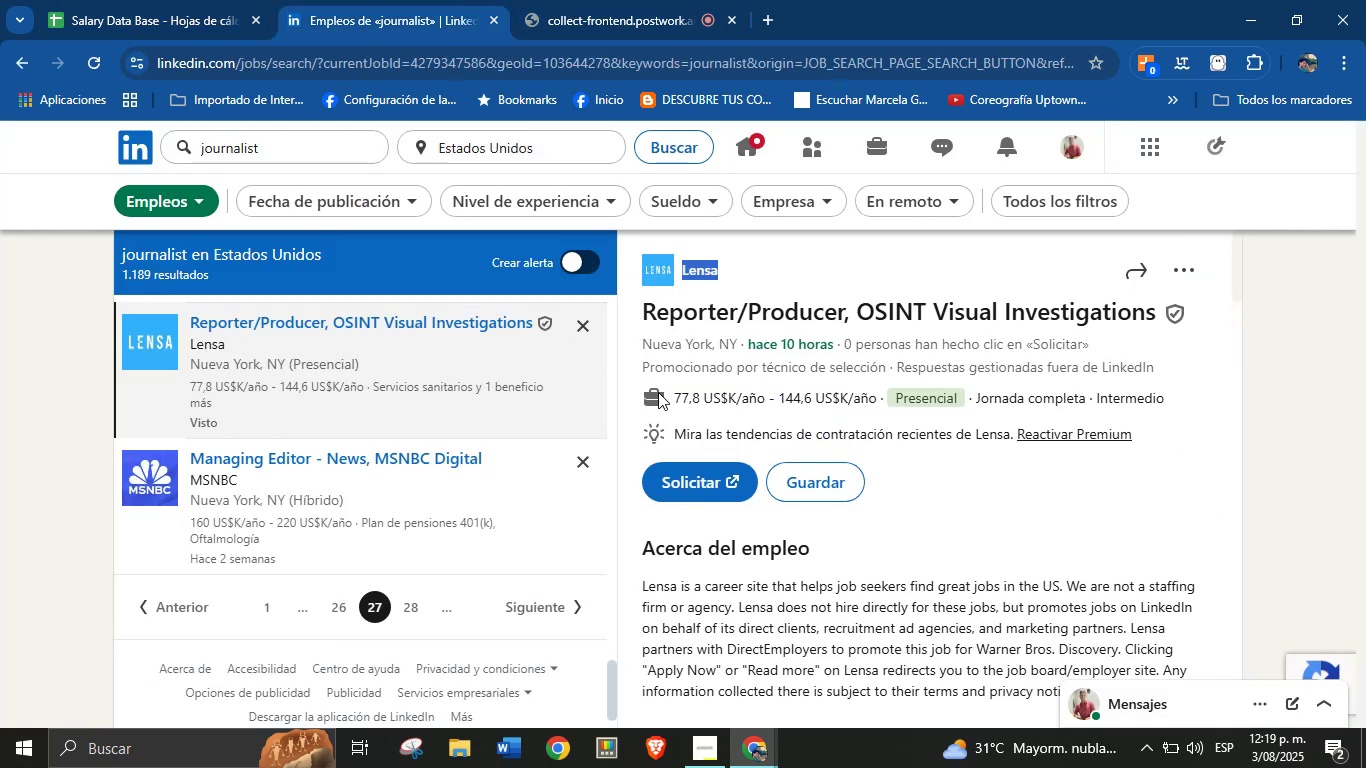 
left_click_drag(start_coordinate=[667, 394], to_coordinate=[880, 401])
 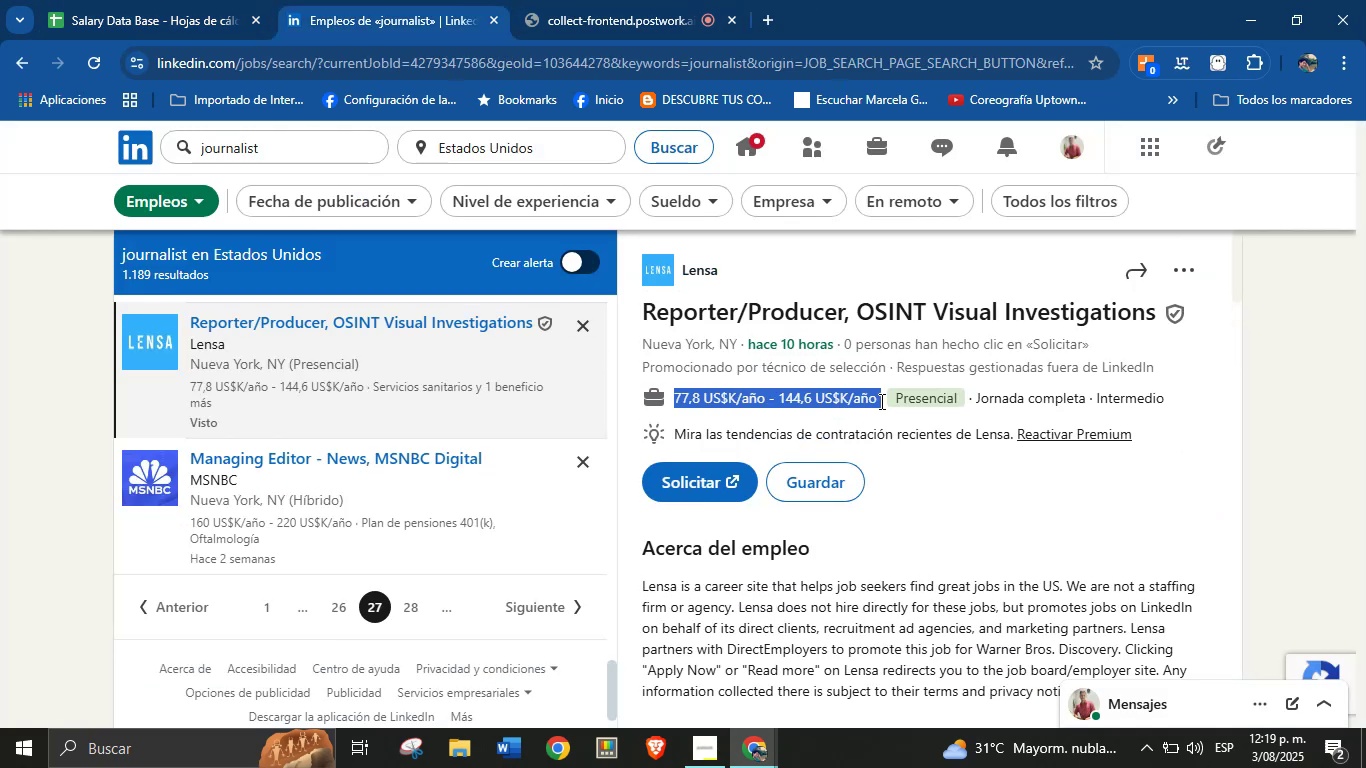 
hold_key(key=ControlLeft, duration=0.84)
 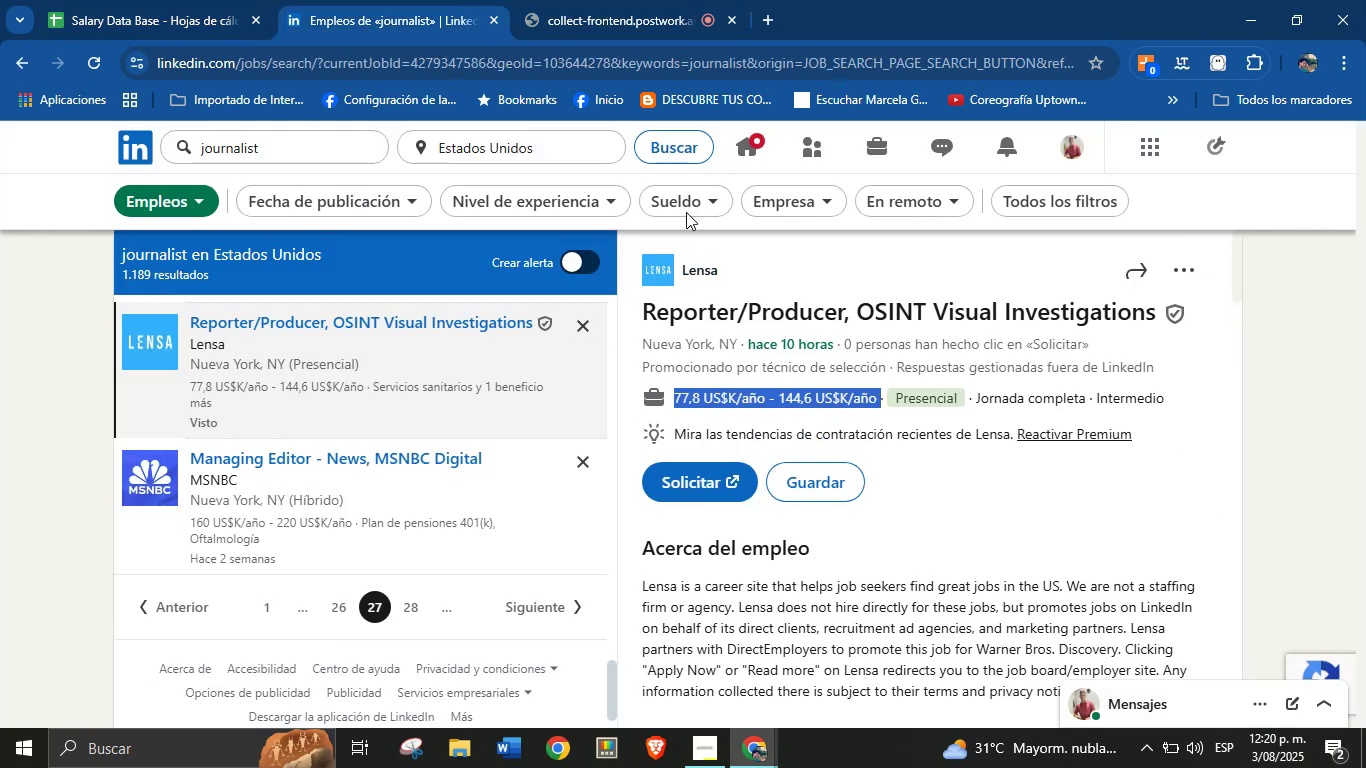 
hold_key(key=C, duration=0.33)
 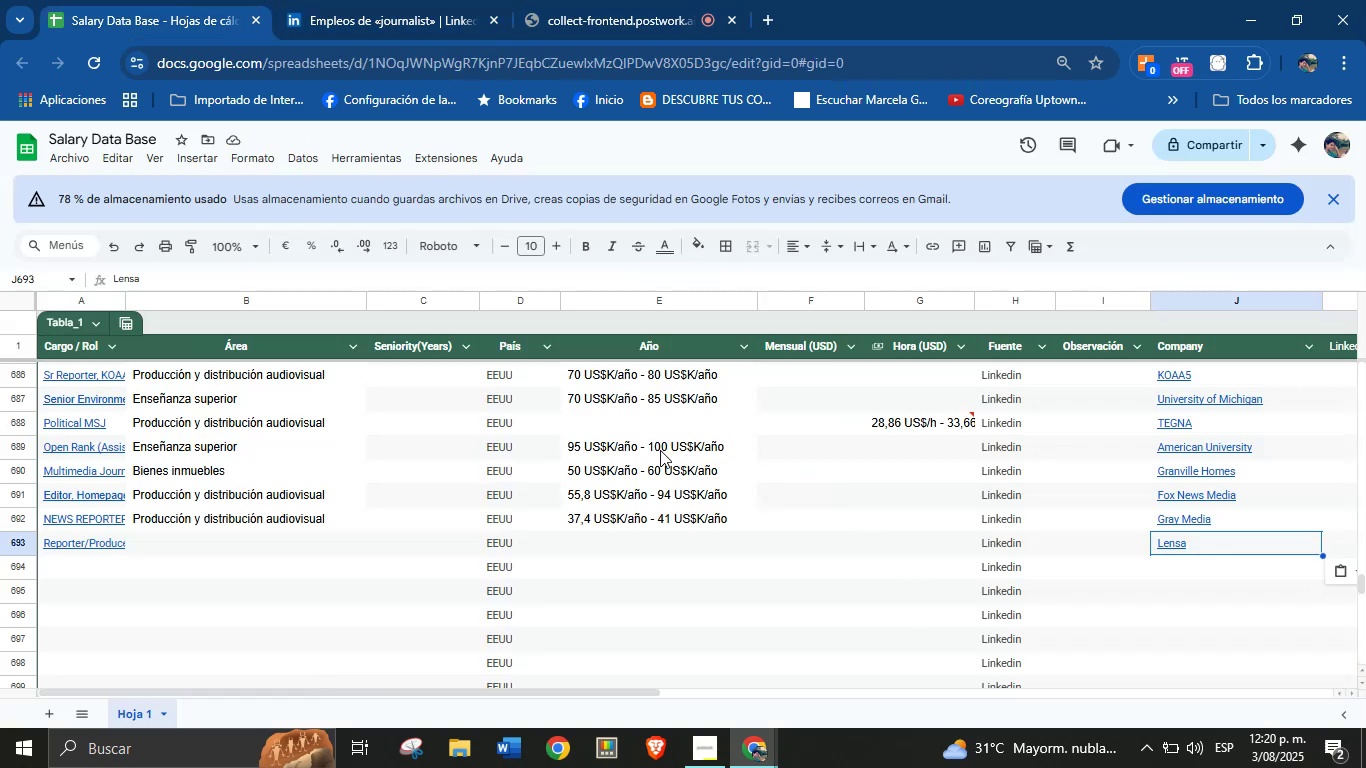 
left_click([252, 539])
 